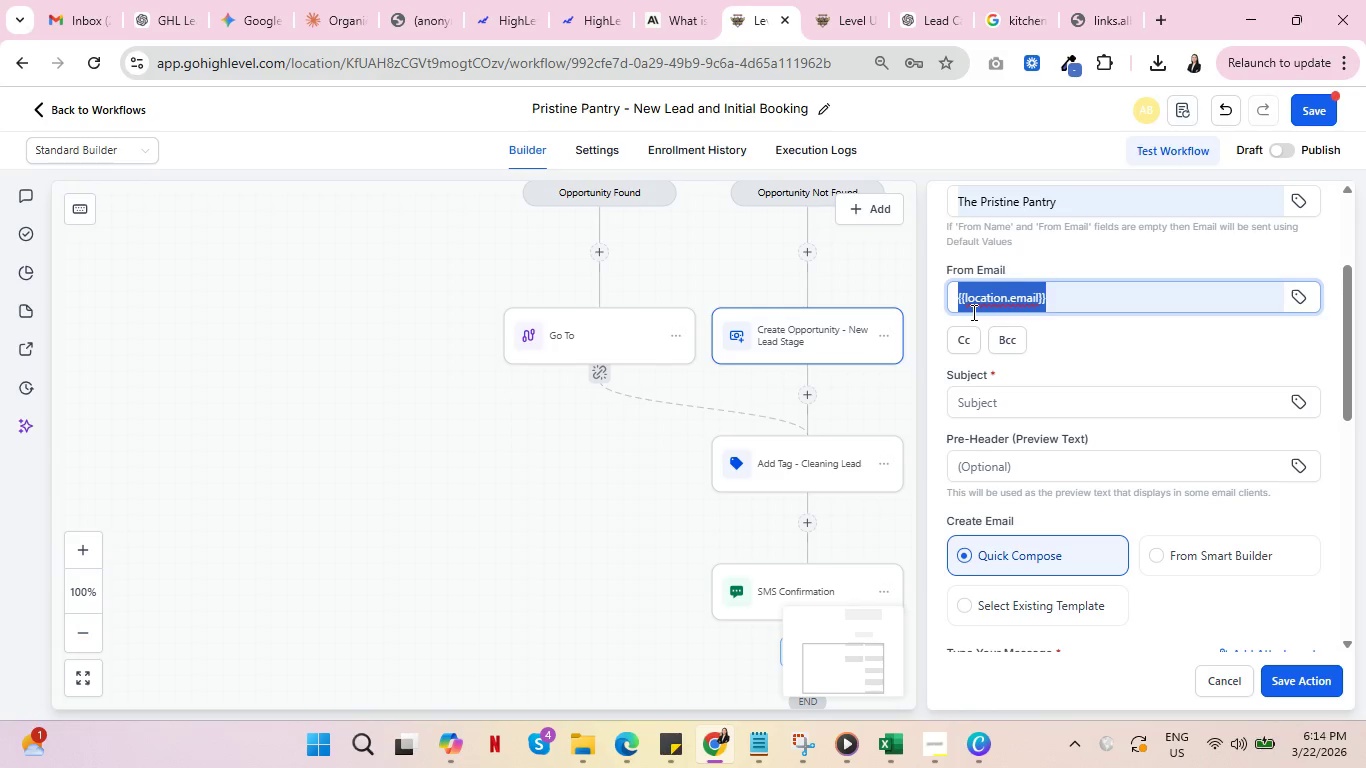 
type(info@pristinepantry.com)
 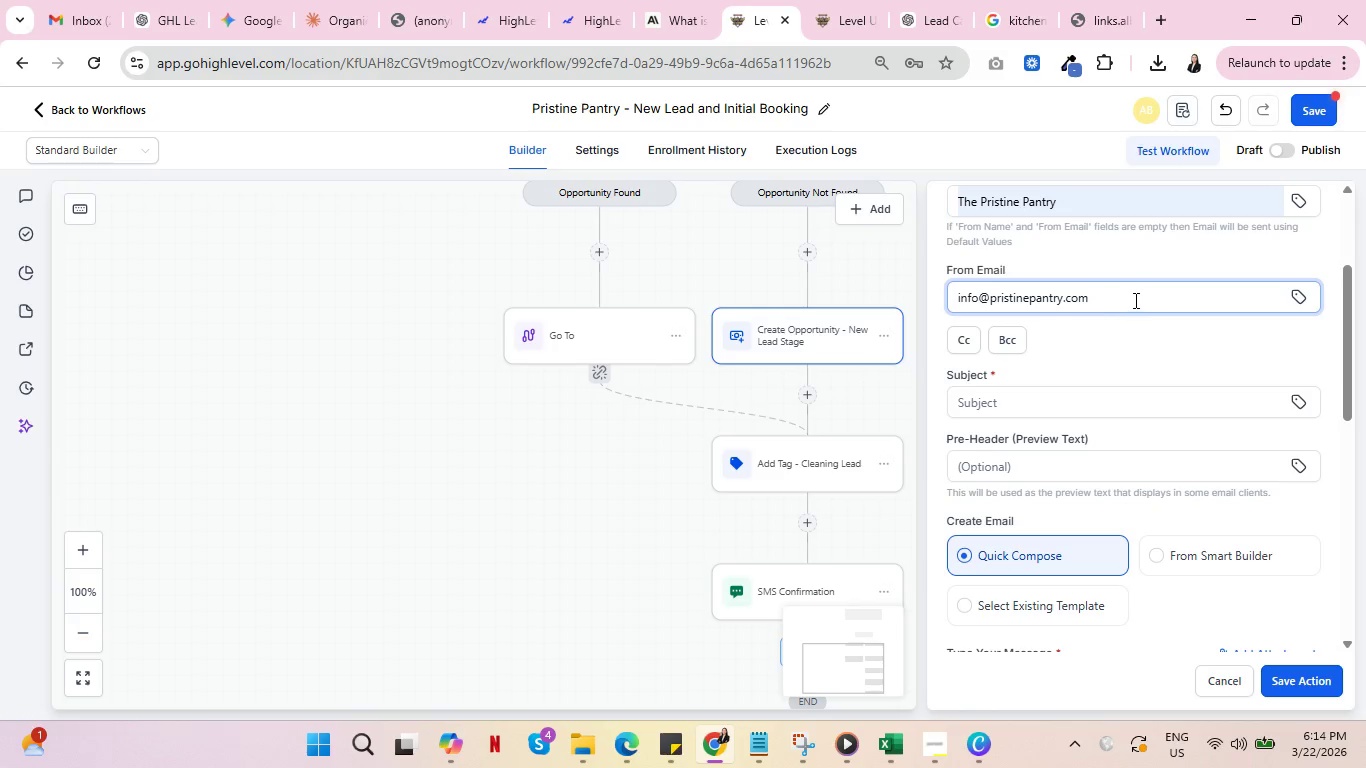 
left_click([1156, 340])
 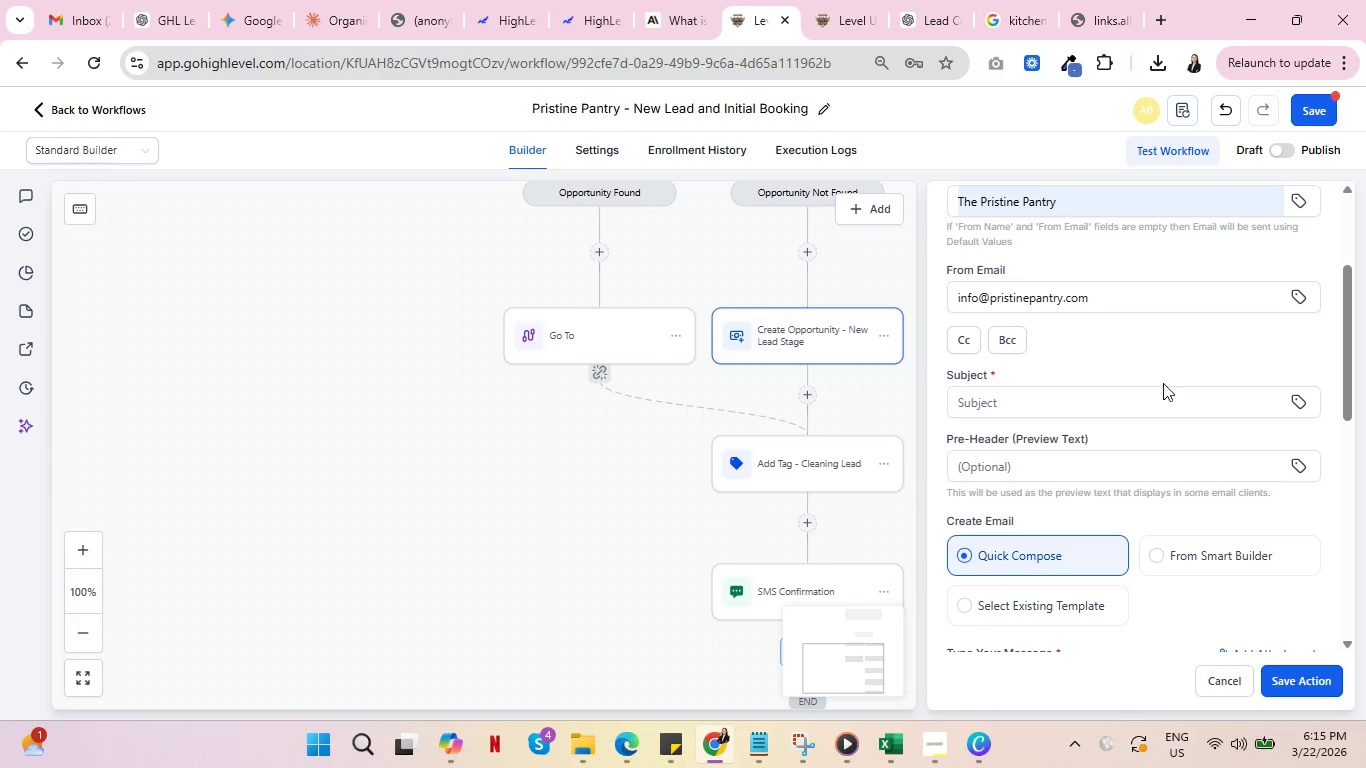 
wait(8.16)
 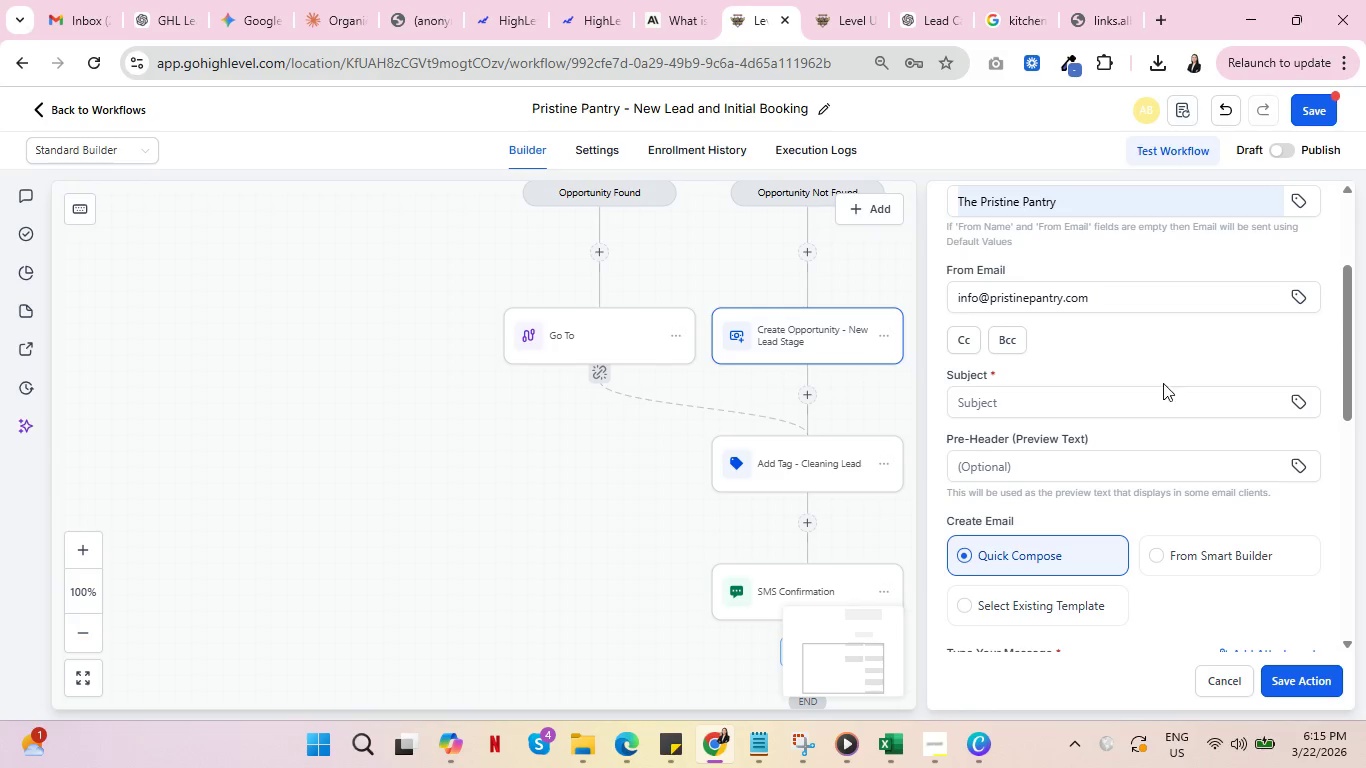 
left_click([1145, 400])
 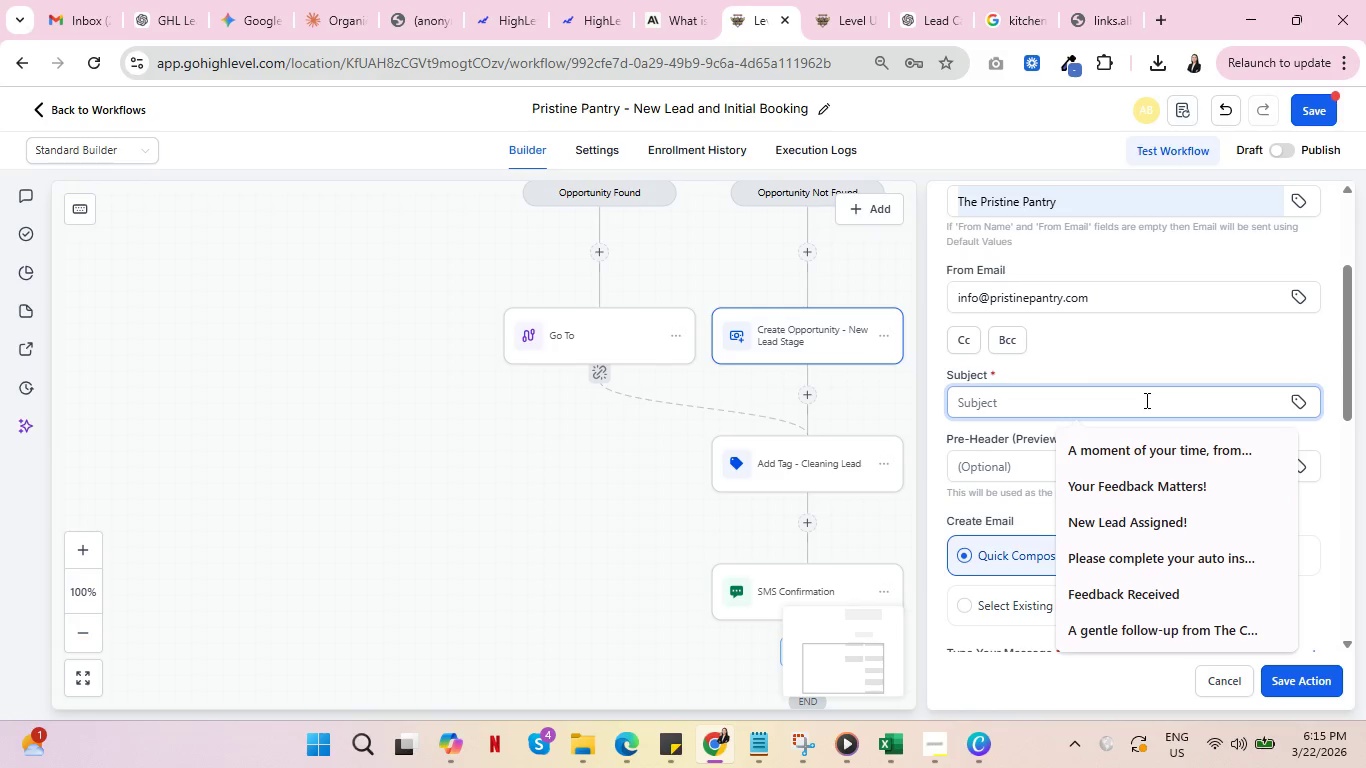 
type(Tr)
 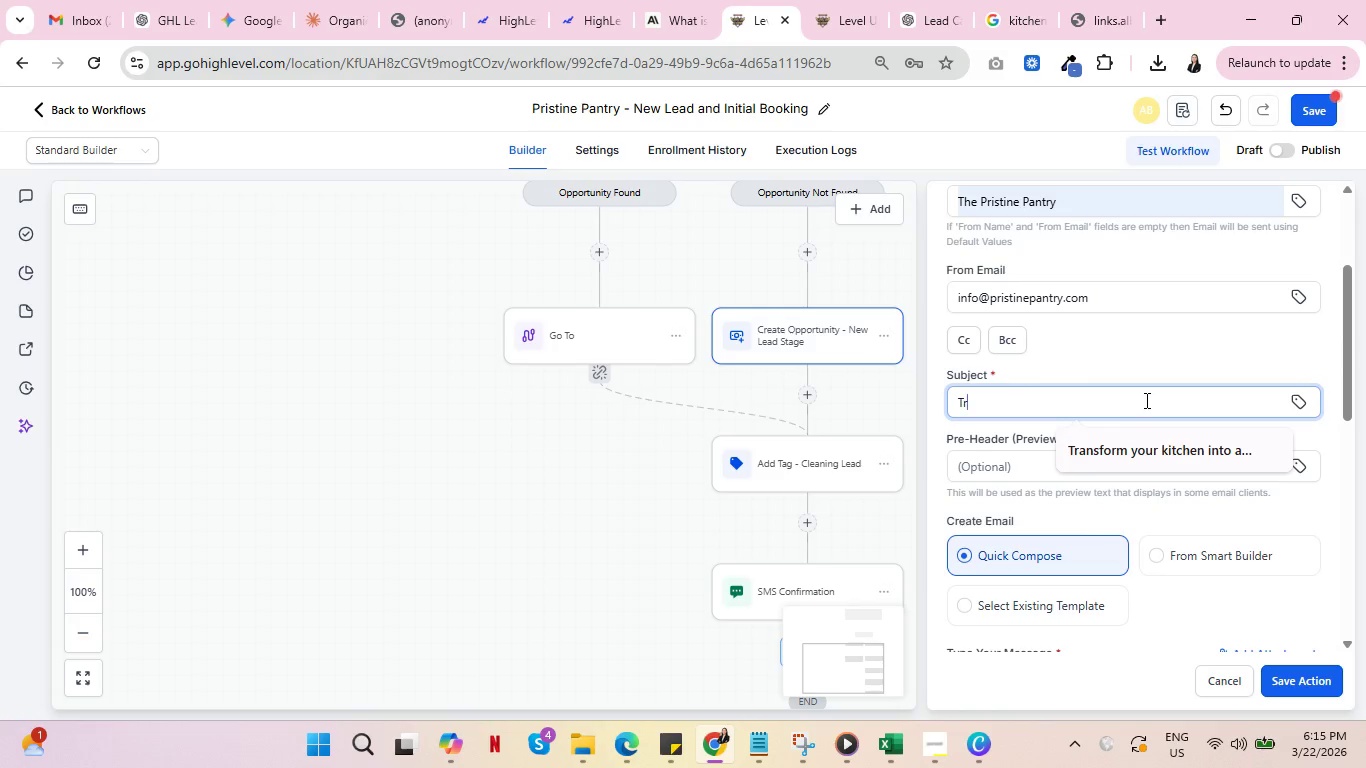 
left_click([1145, 453])
 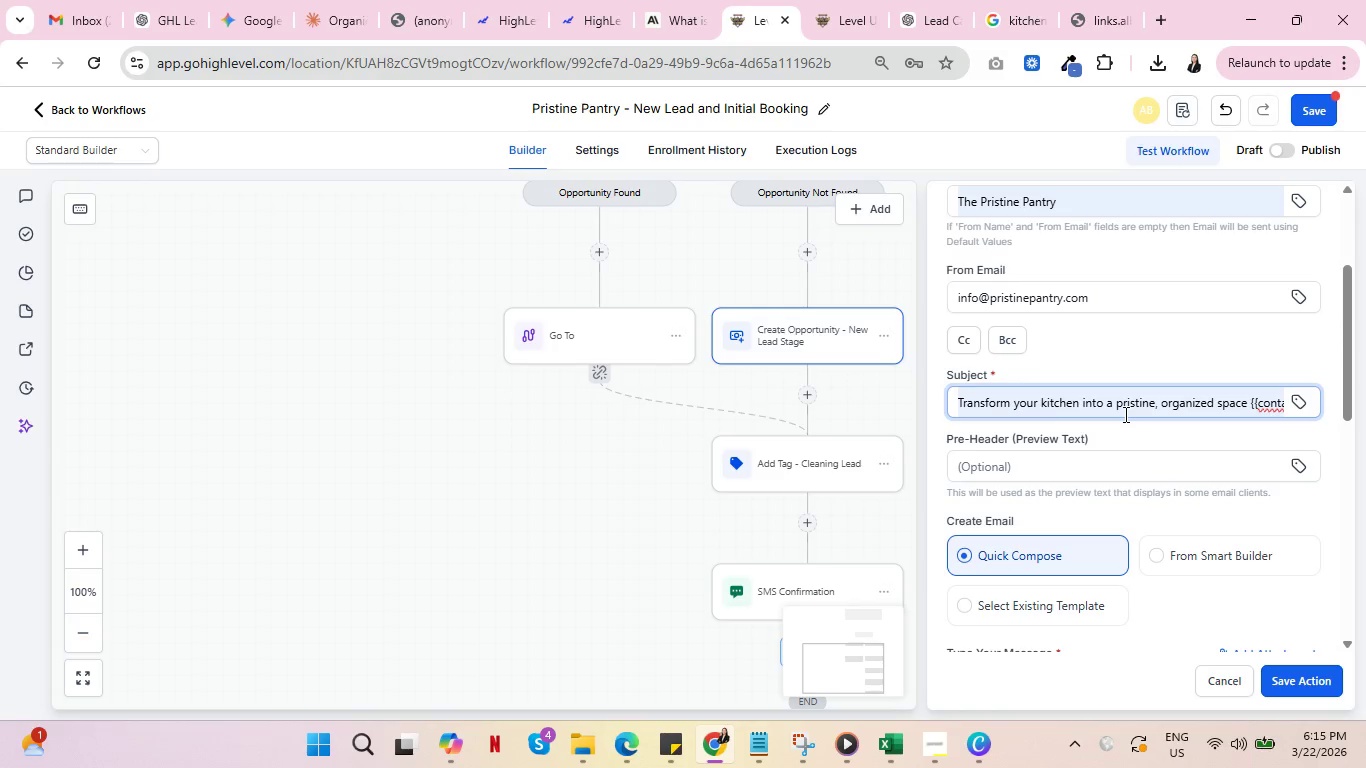 
scroll: coordinate [1110, 467], scroll_direction: down, amount: 1.0
 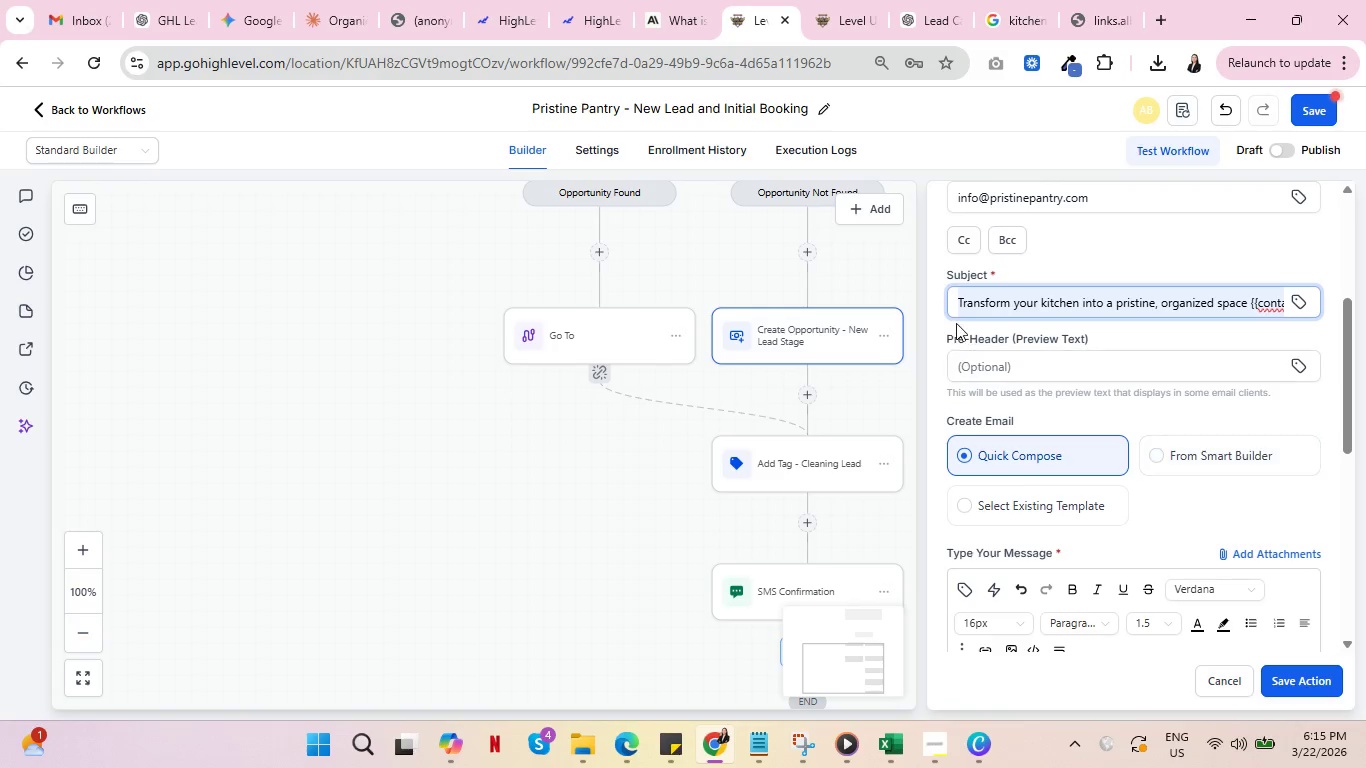 
left_click([962, 310])
 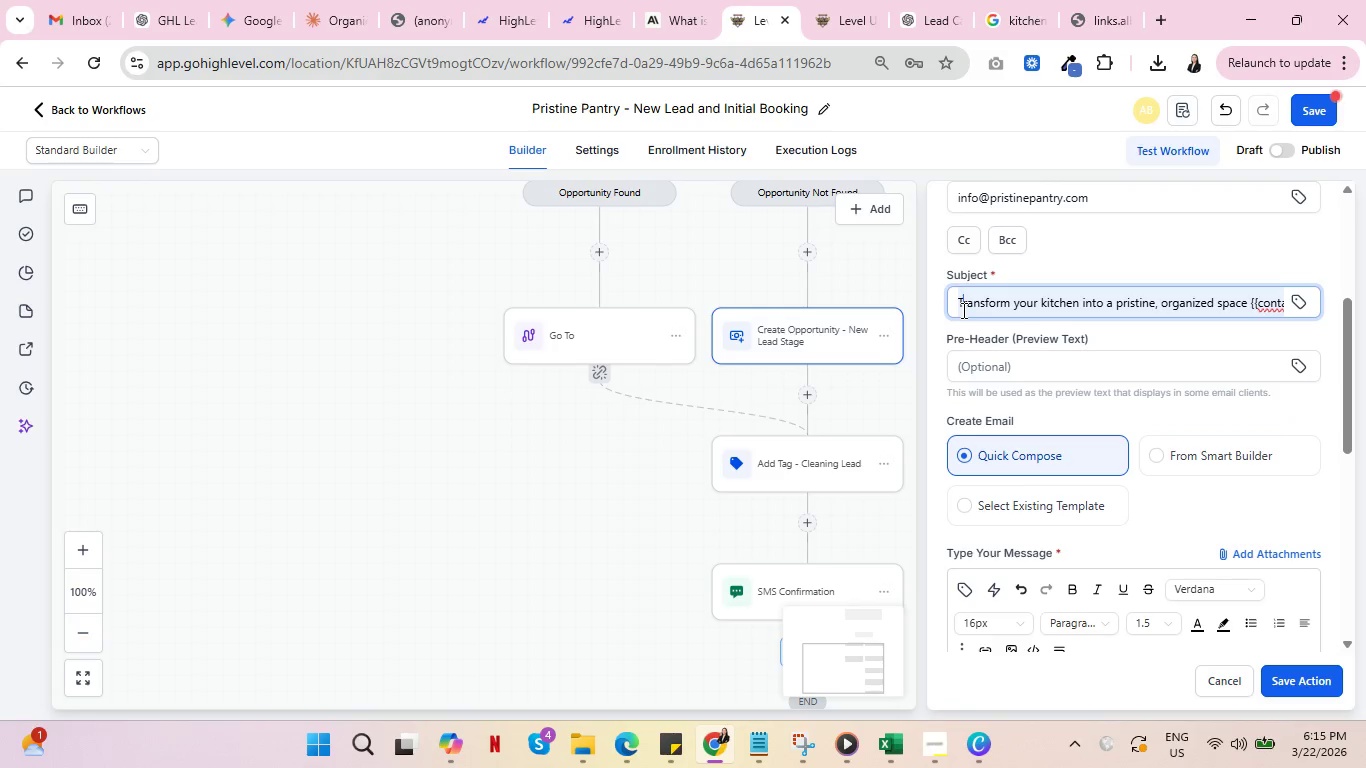 
key(Control+ControlLeft)
 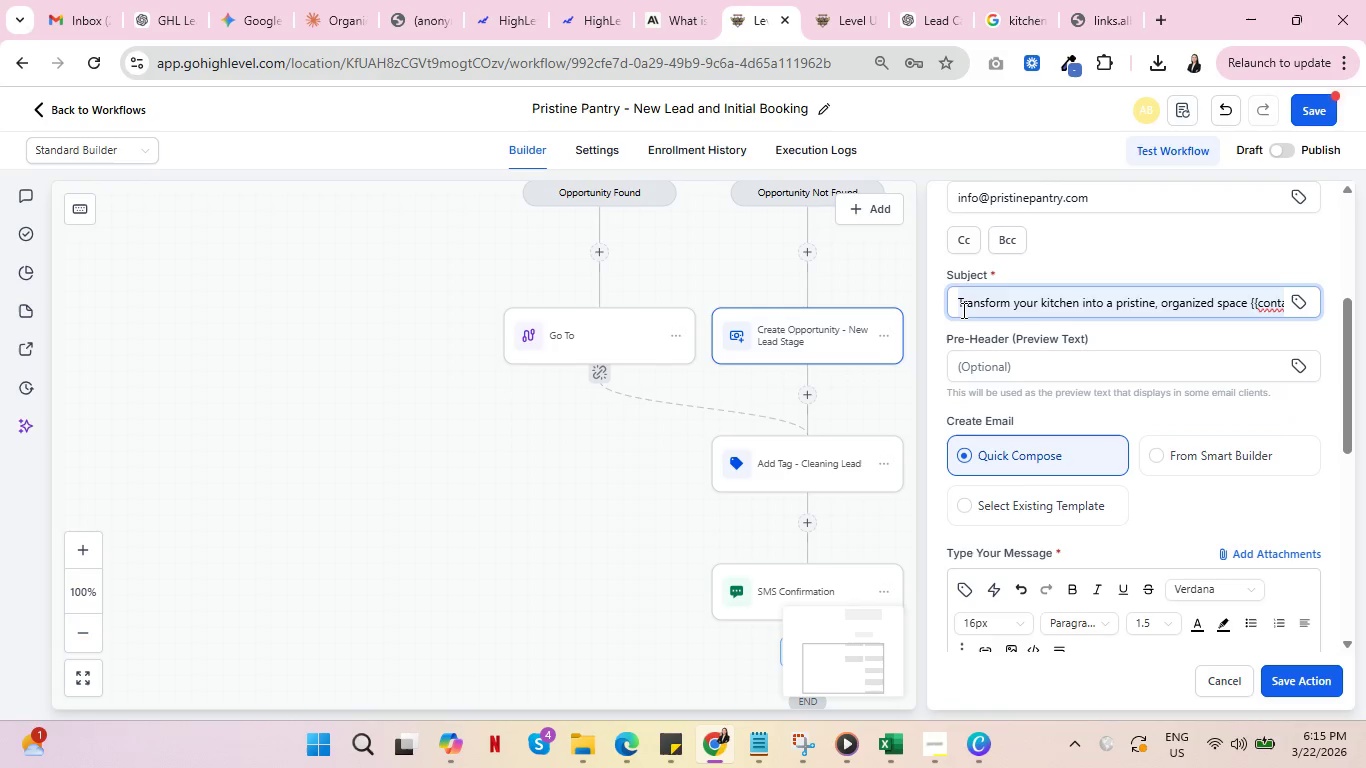 
key(Control+A)
 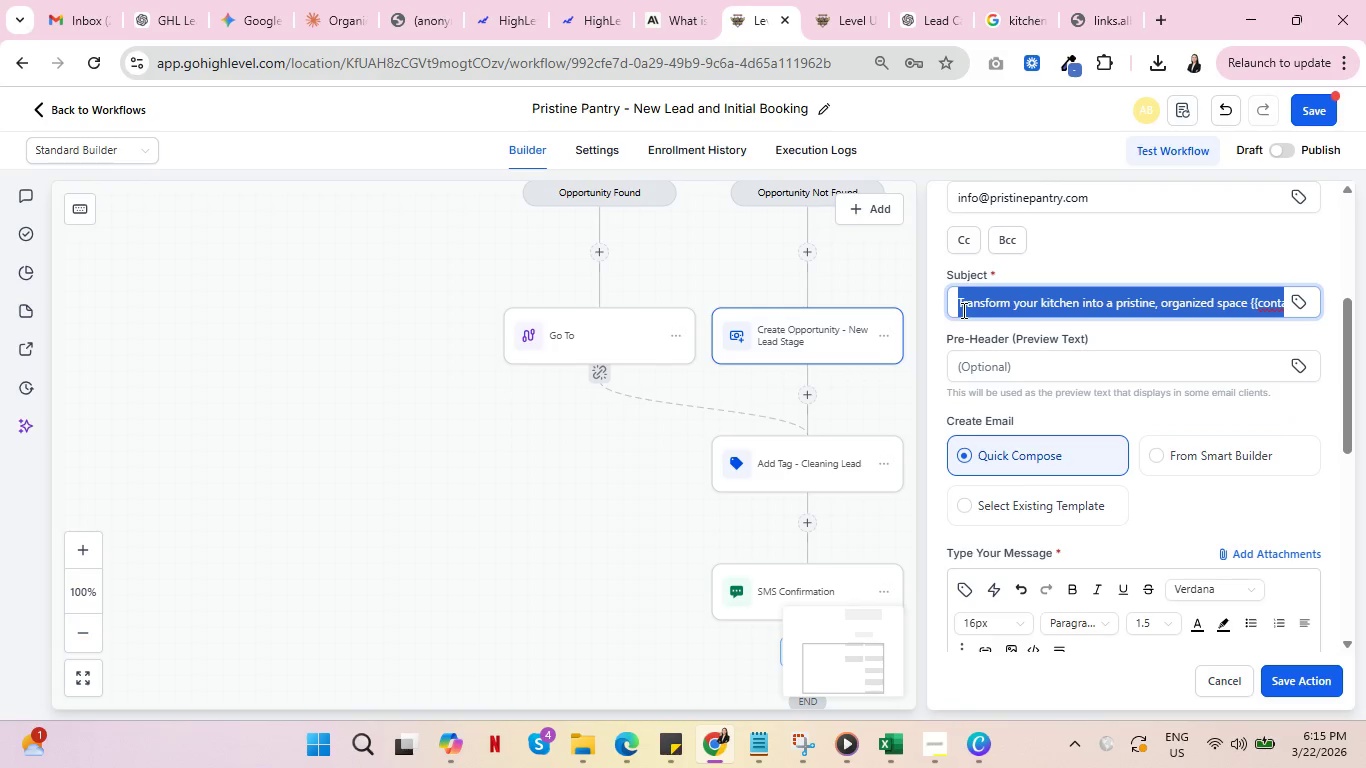 
key(Control+C)
 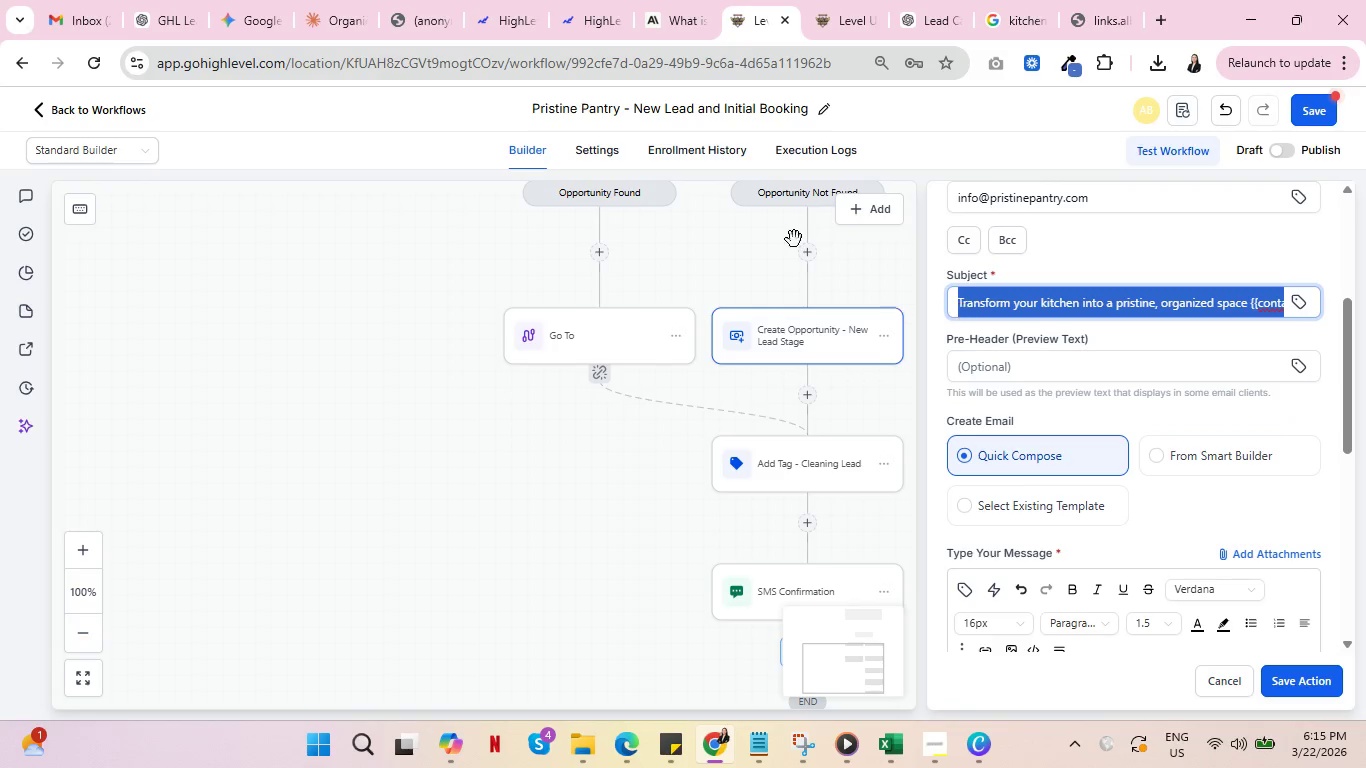 
key(Control+C)
 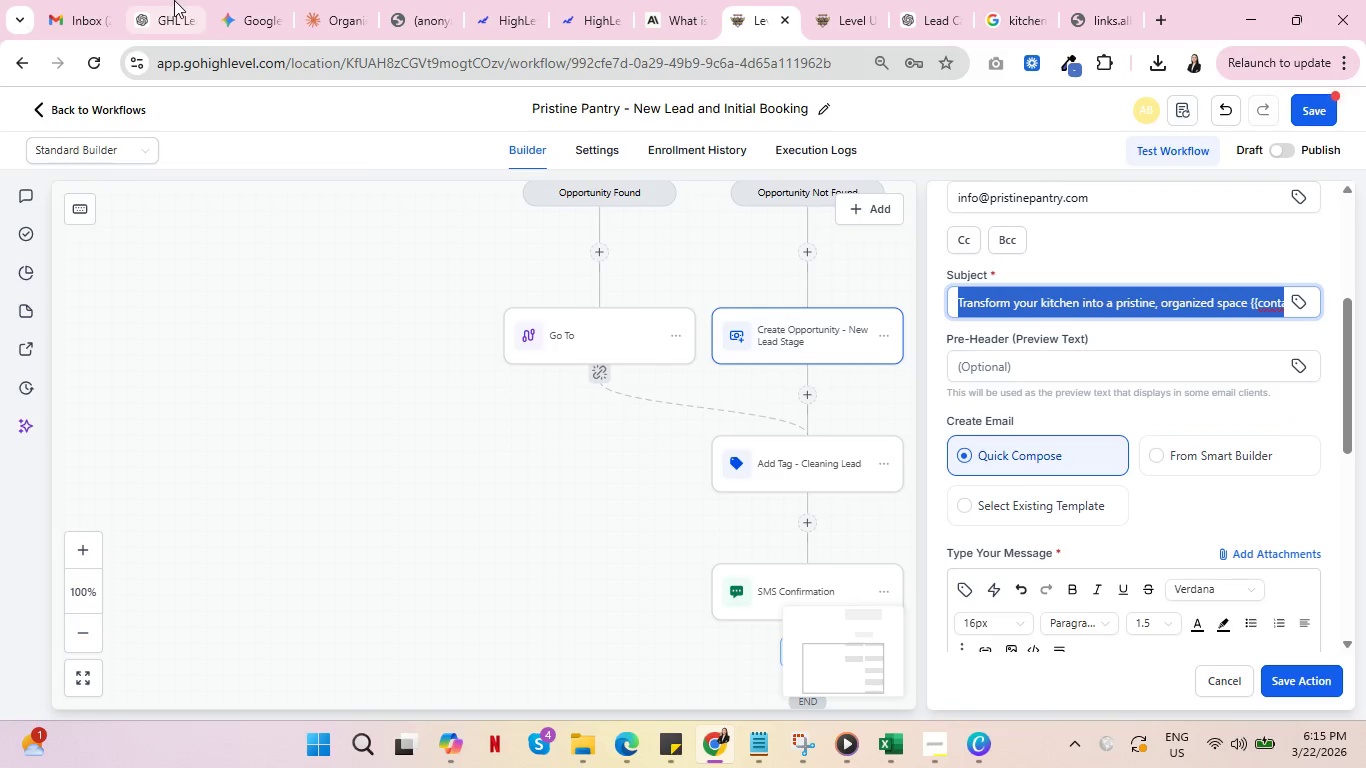 
left_click([287, 0])
 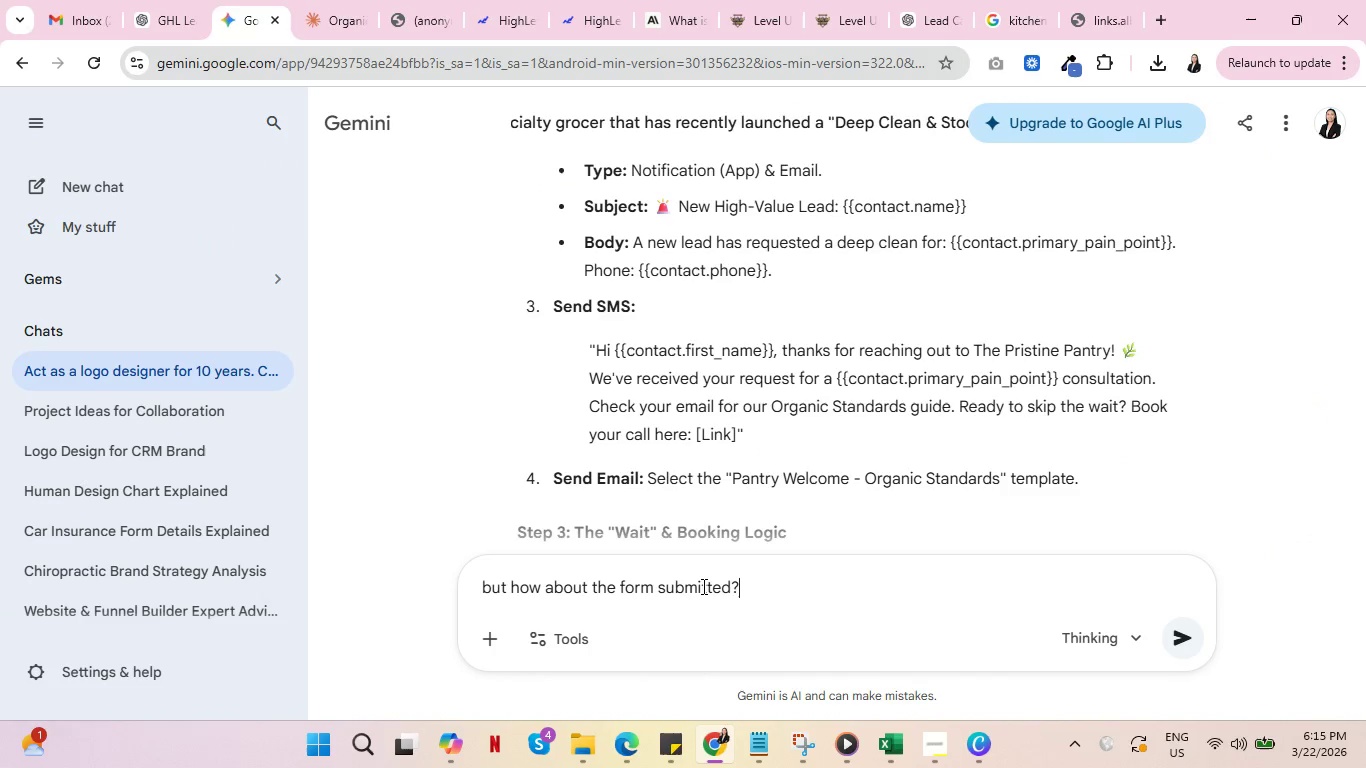 
double_click([704, 586])
 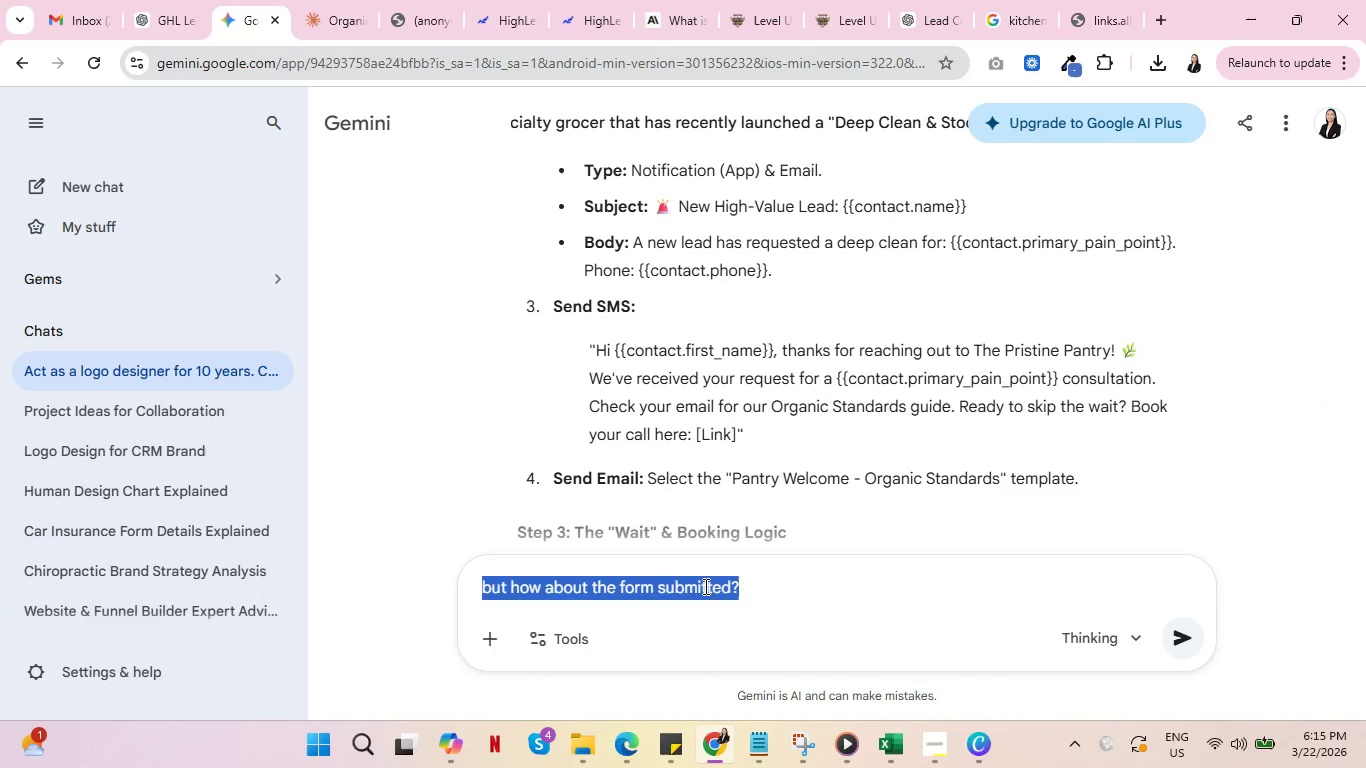 
triple_click([704, 586])
 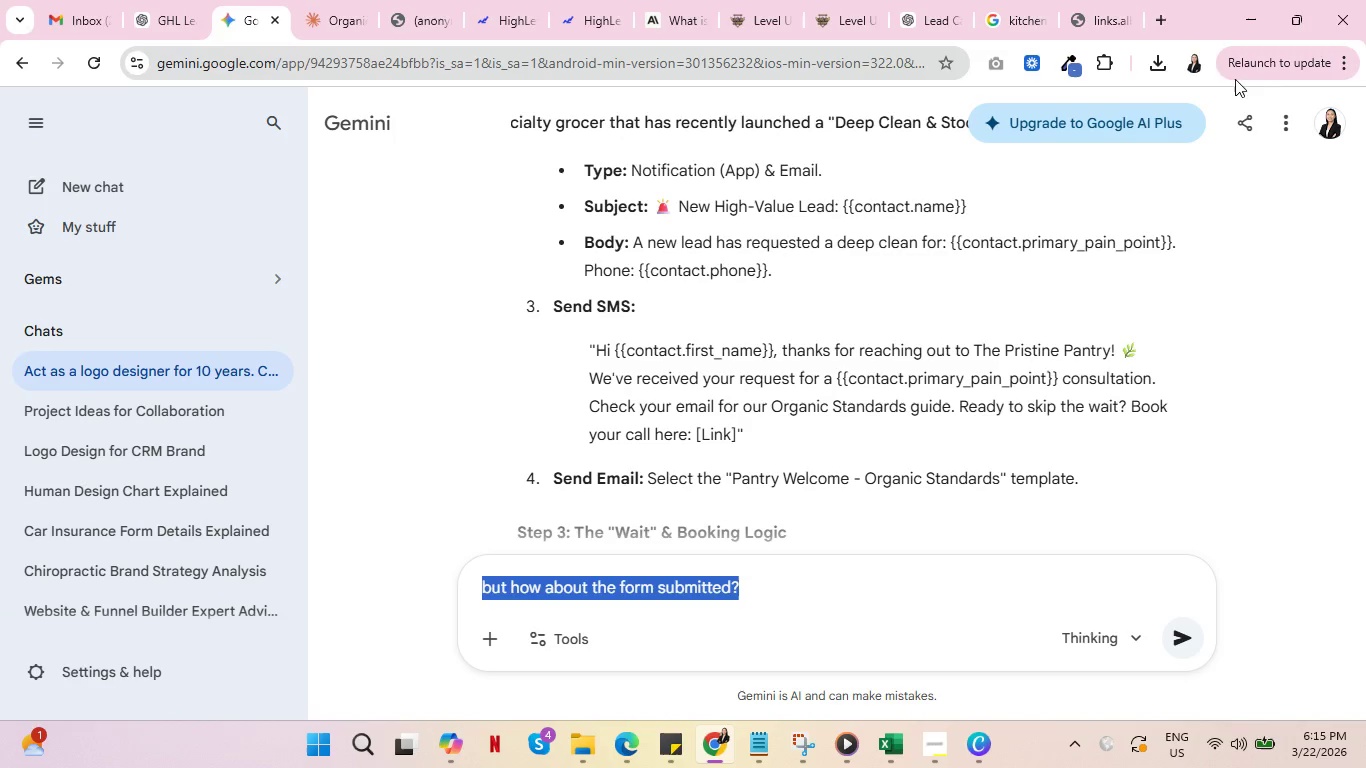 
left_click([914, 2])
 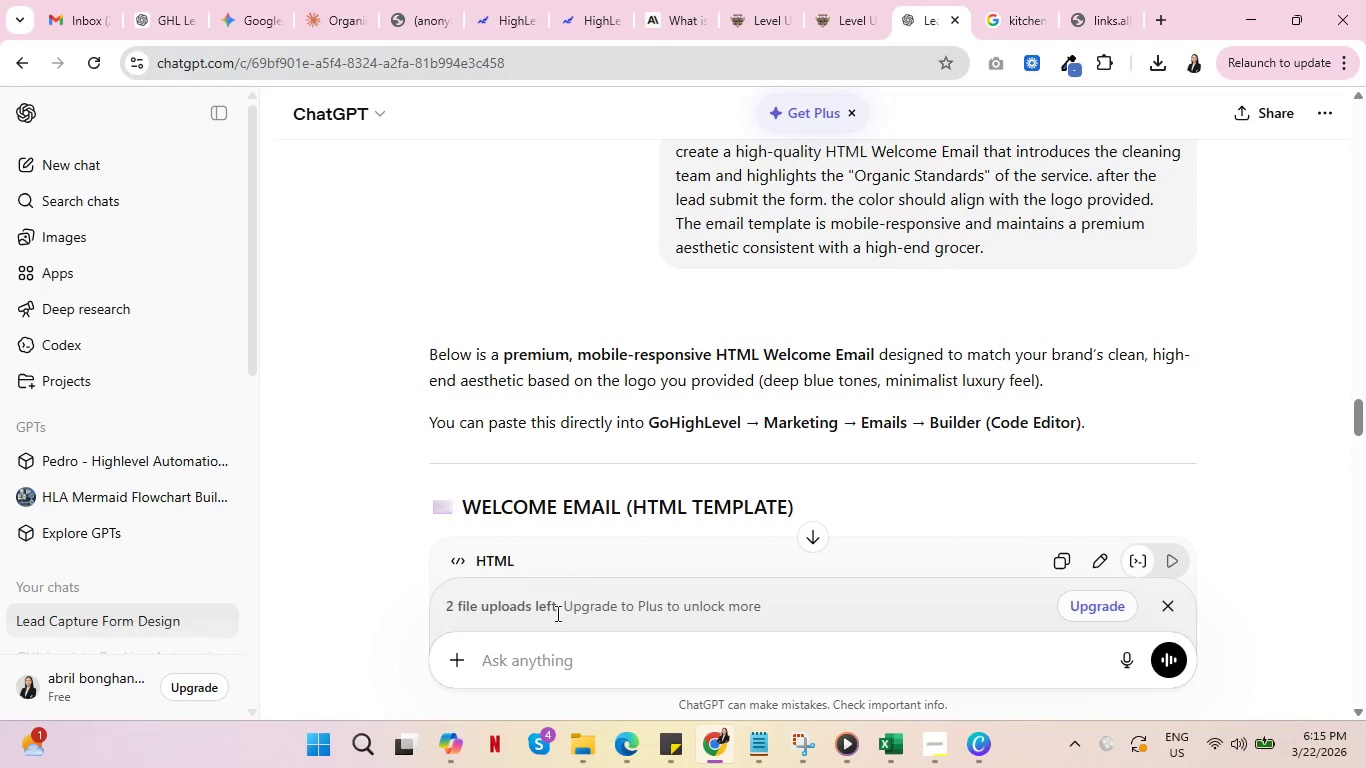 
left_click([552, 651])
 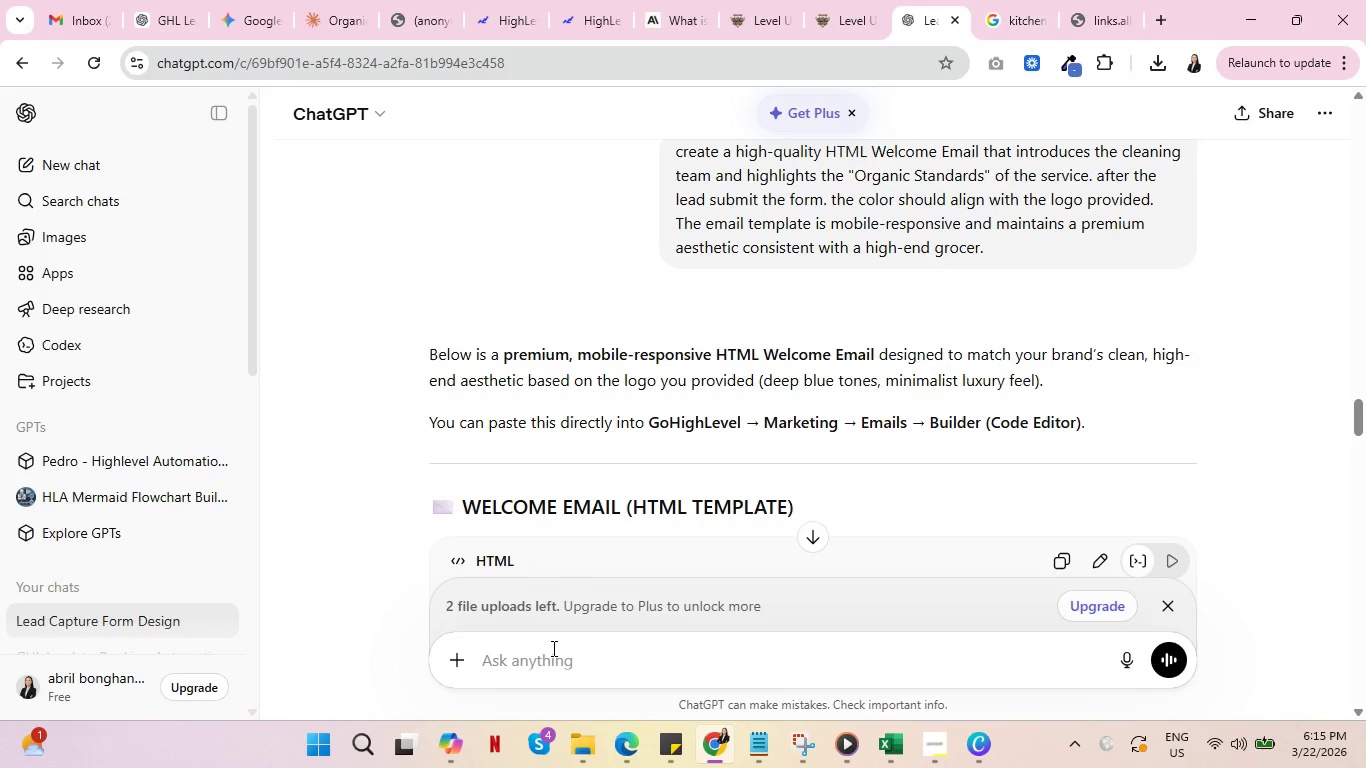 
type(create a short but catchy )
key(Backspace)
 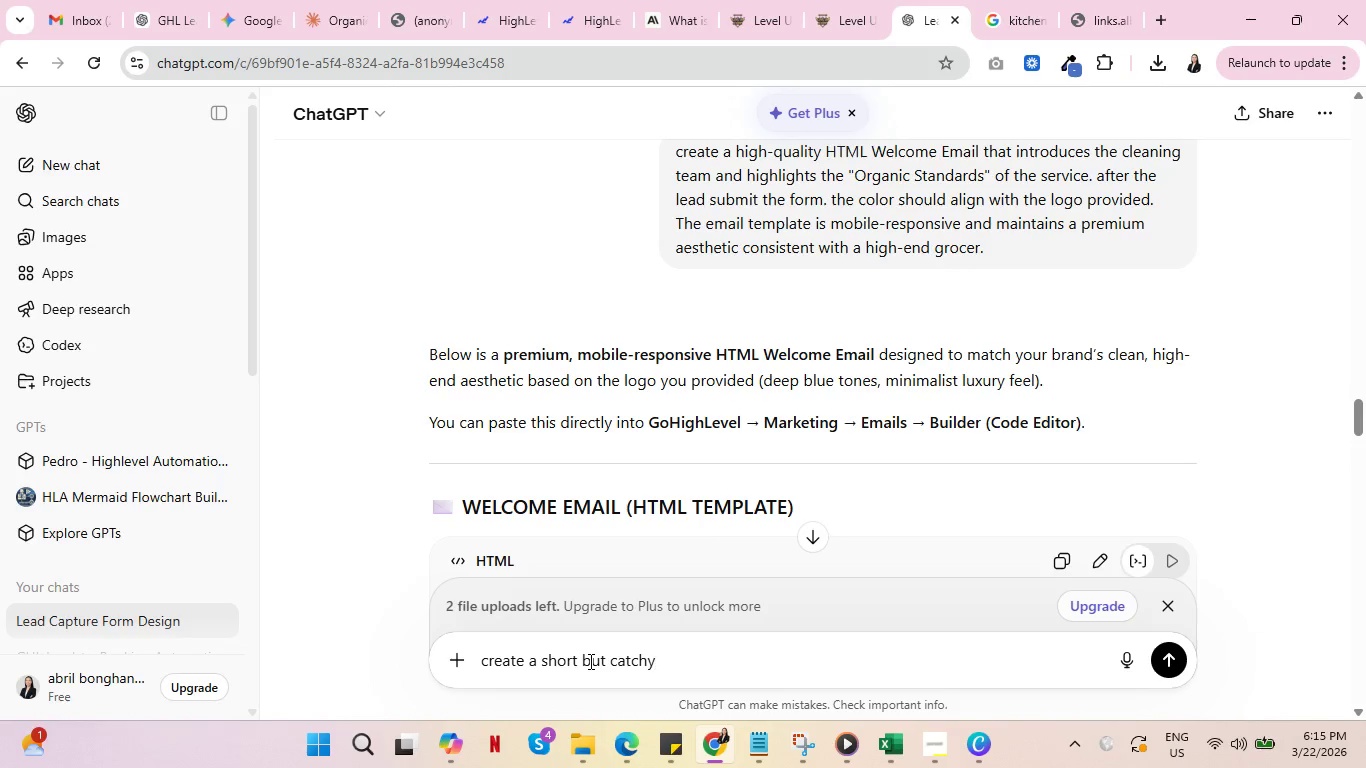 
key(Comma)
 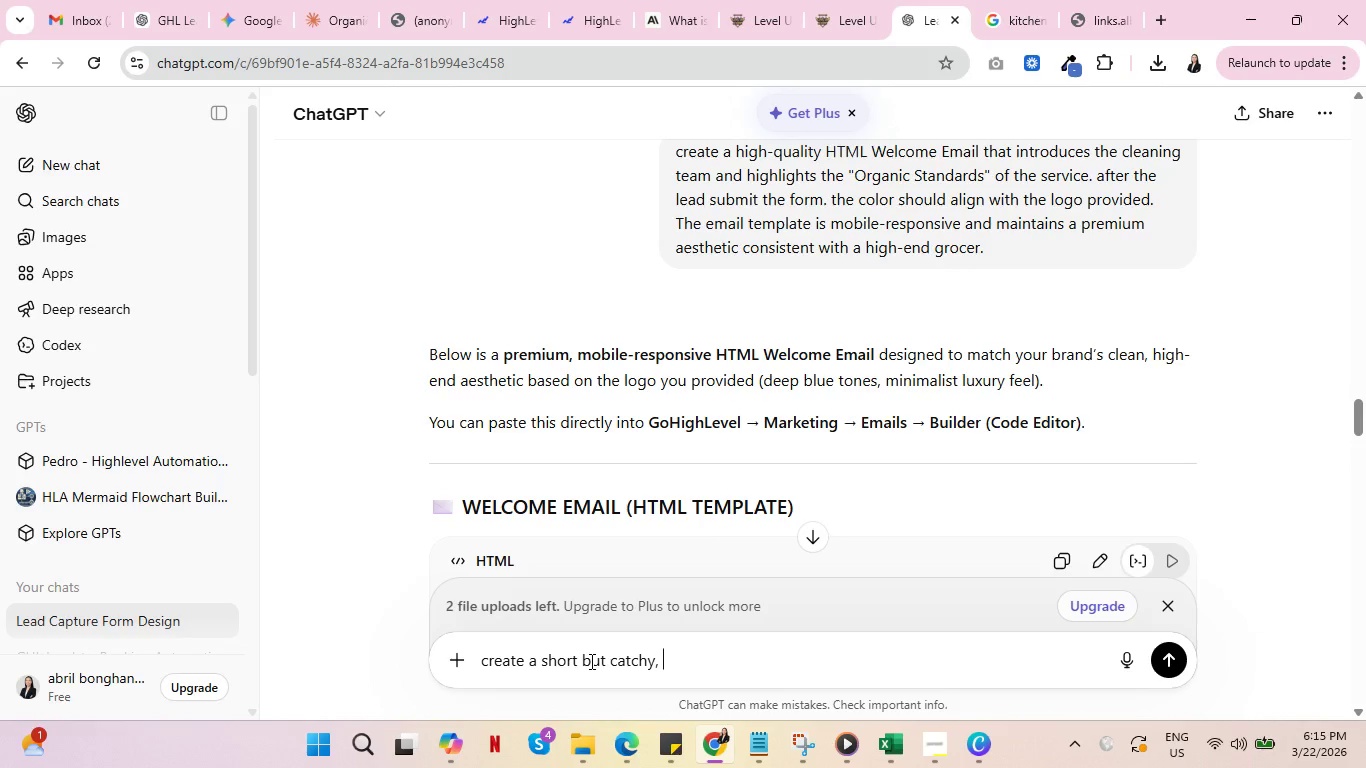 
key(Space)
 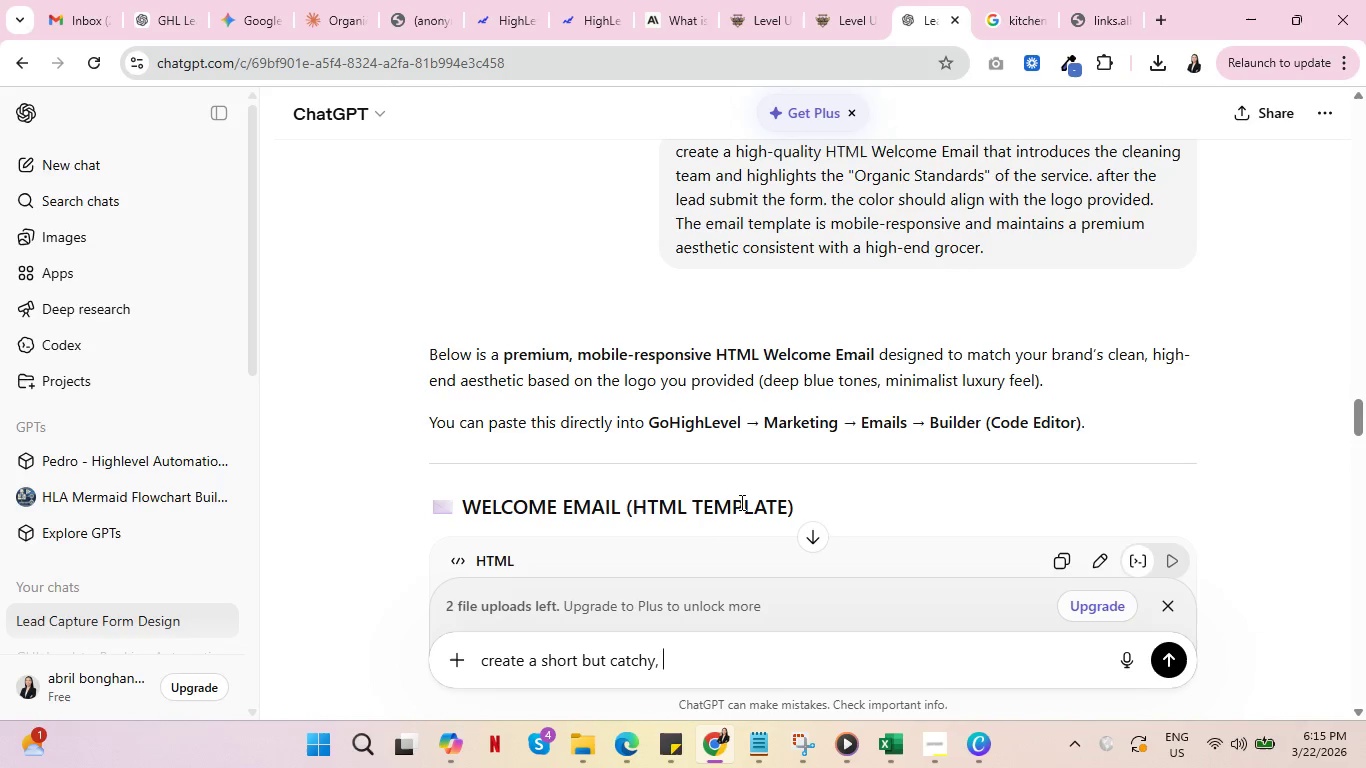 
type(professional sube)
key(Backspace)
type(ject for thi)
key(Backspace)
type(e )
key(Backspace)
key(Backspace)
key(Backspace)
key(Backspace)
type(an email confirmation after th )
key(Backspace)
type(e lead submit the forms)
key(Backspace)
 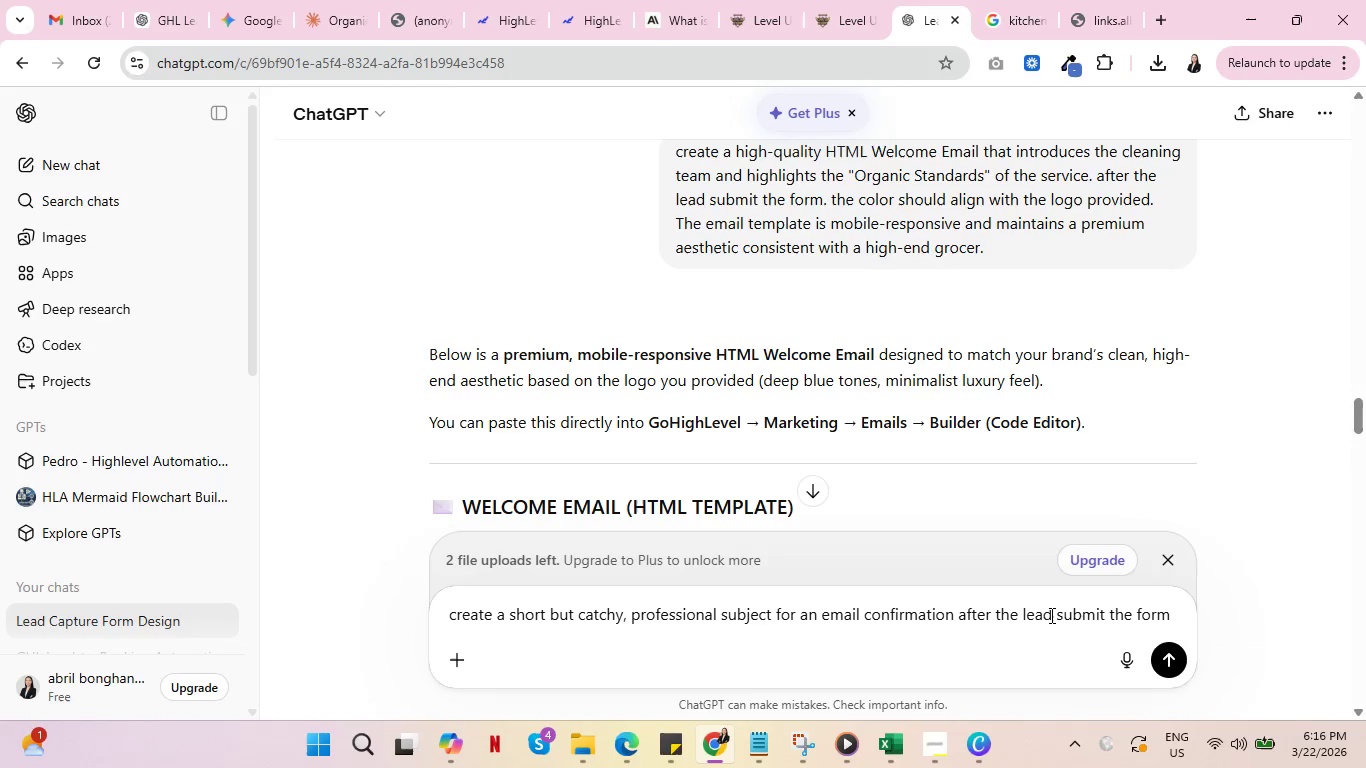 
left_click([1054, 617])
 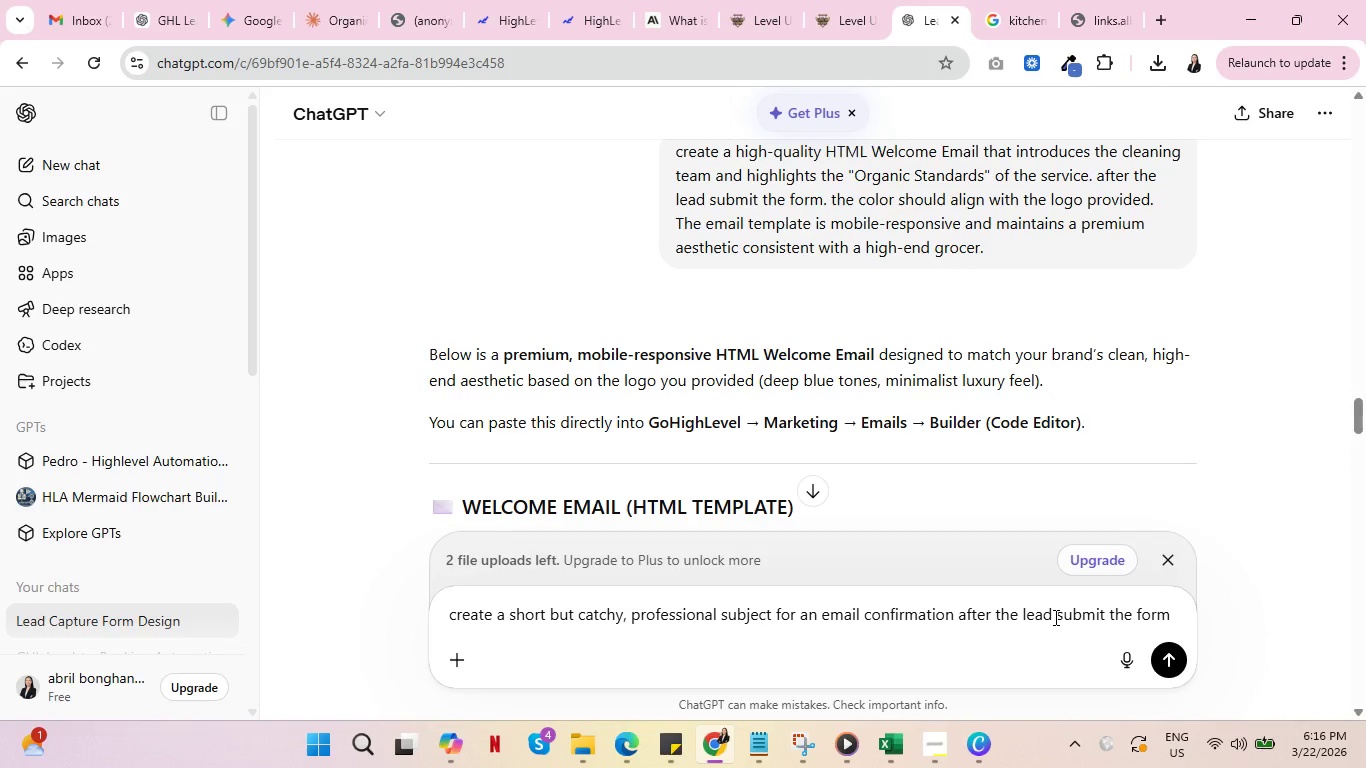 
key(S)
 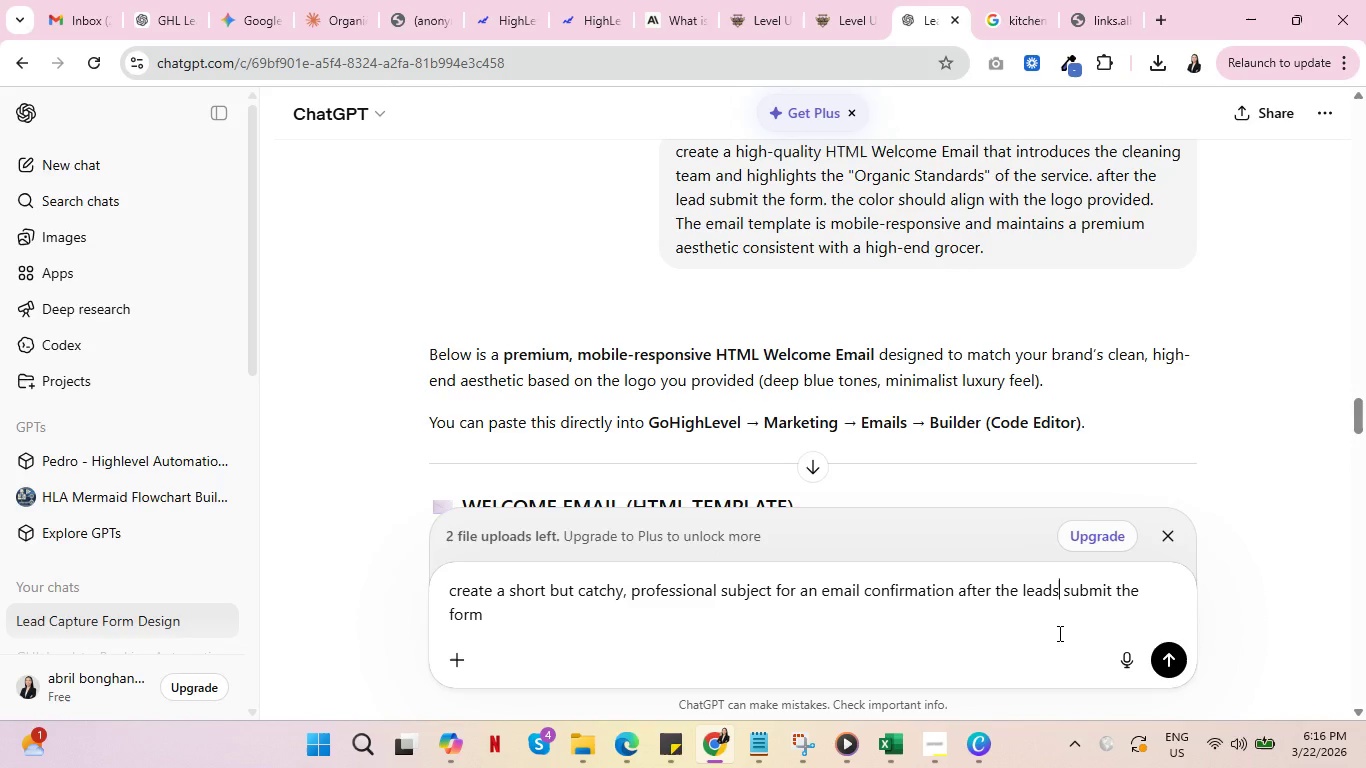 
key(Backspace)
 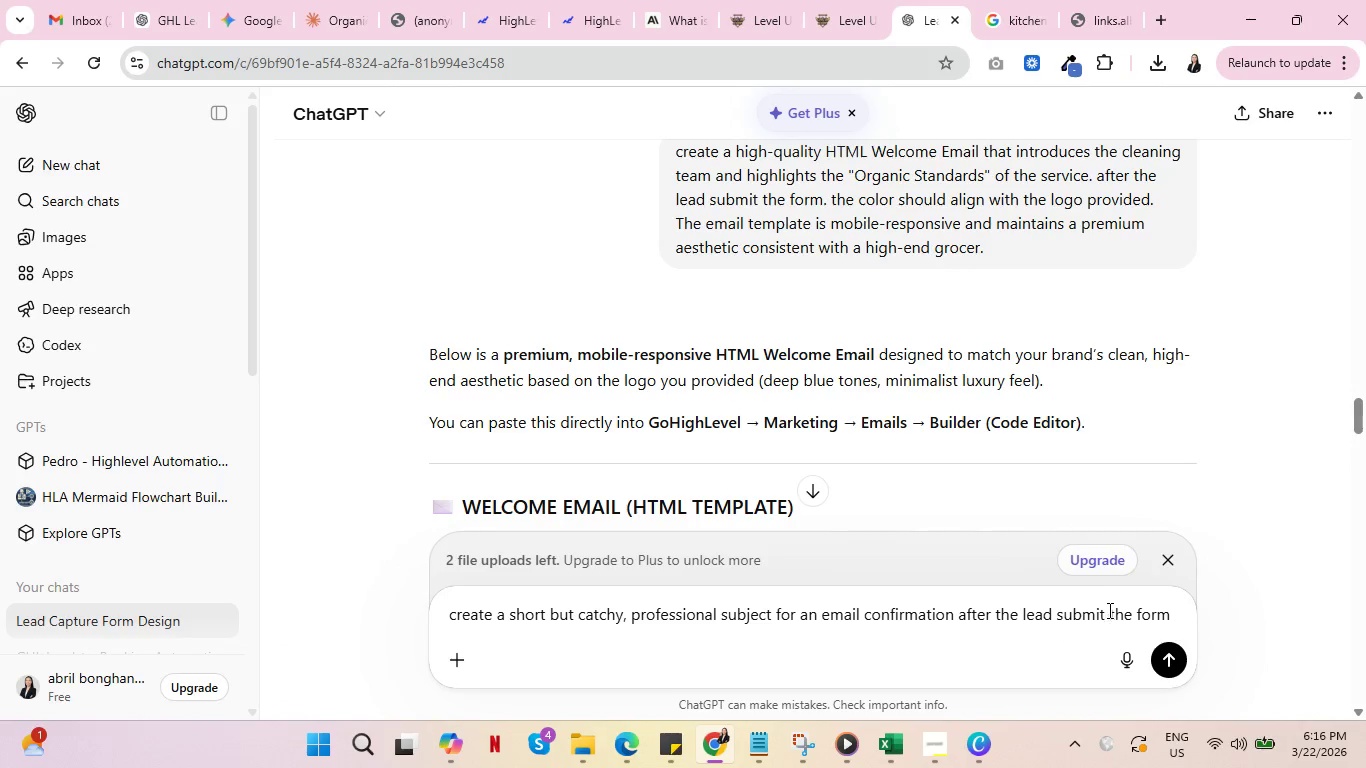 
left_click([1104, 616])
 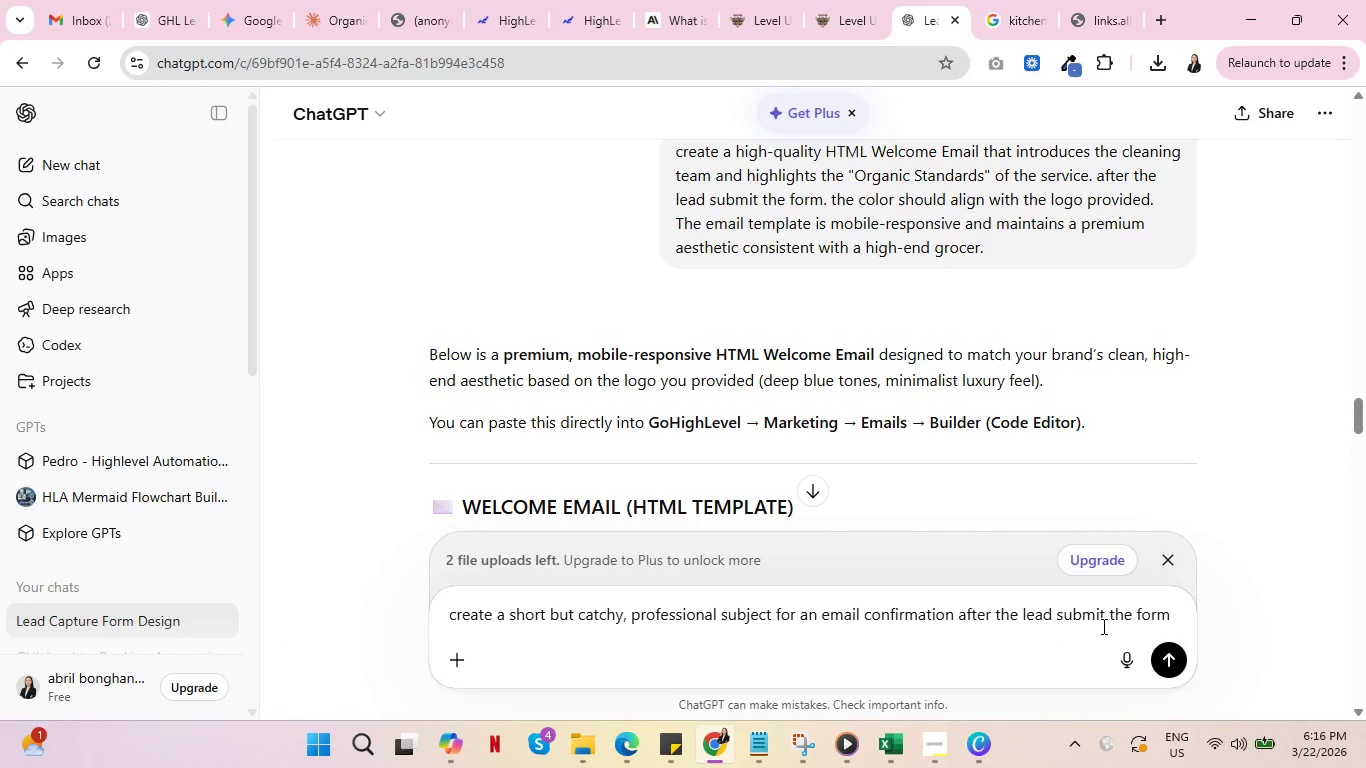 
key(S)
 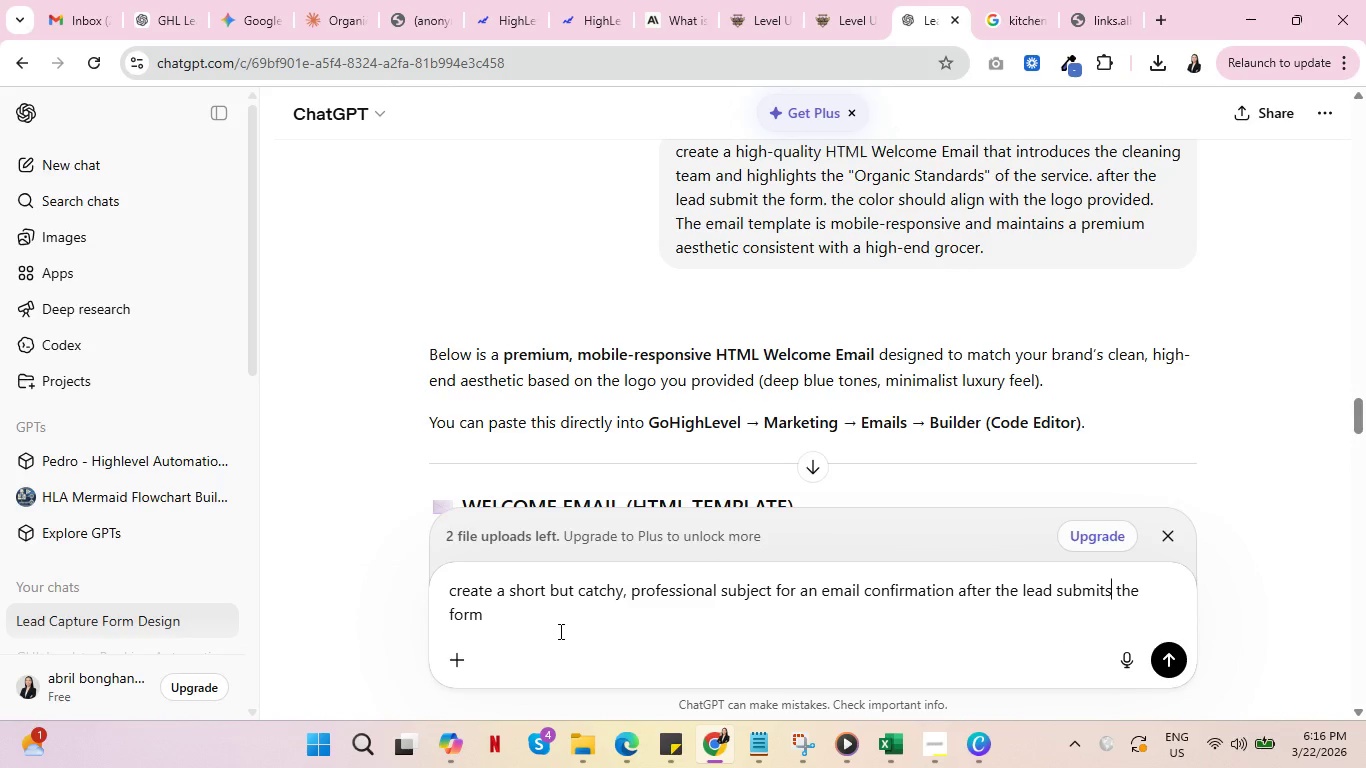 
left_click([564, 615])
 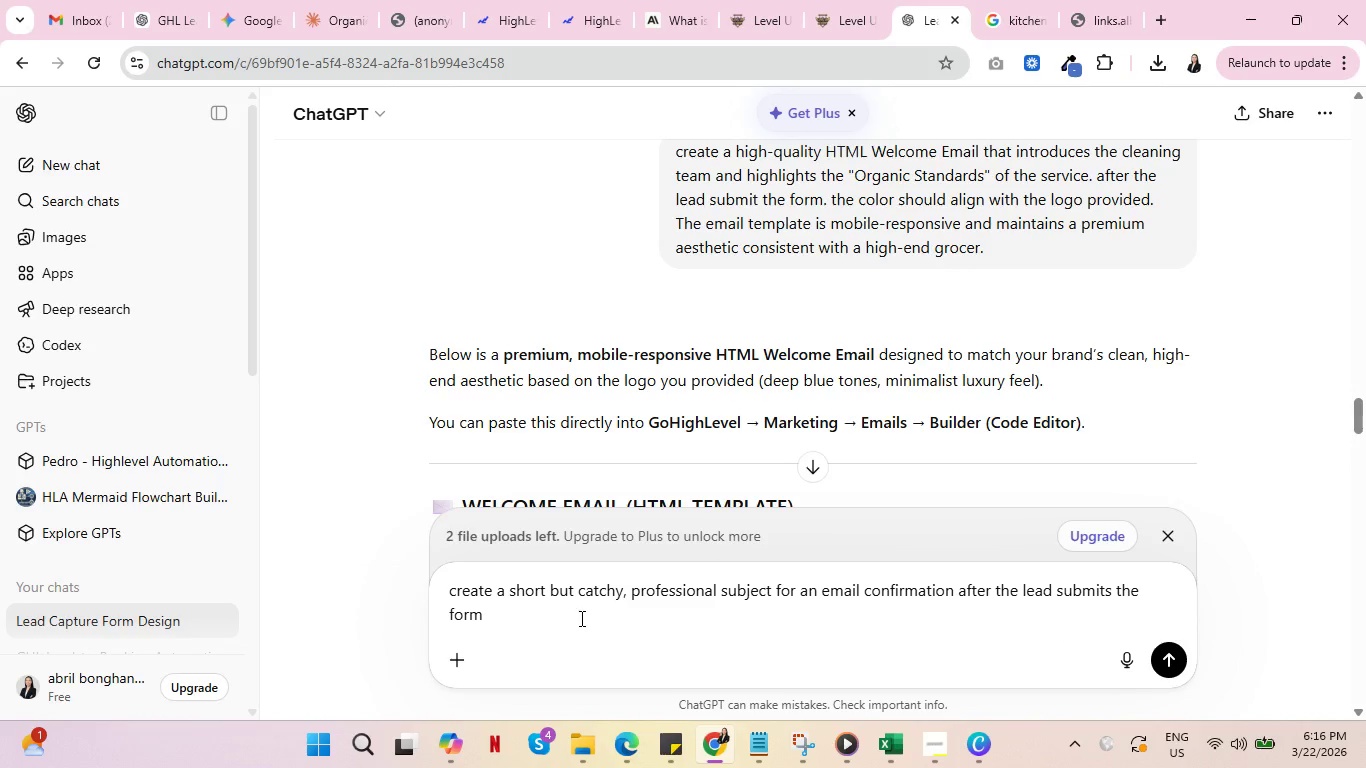 
key(Shift+ShiftRight)
 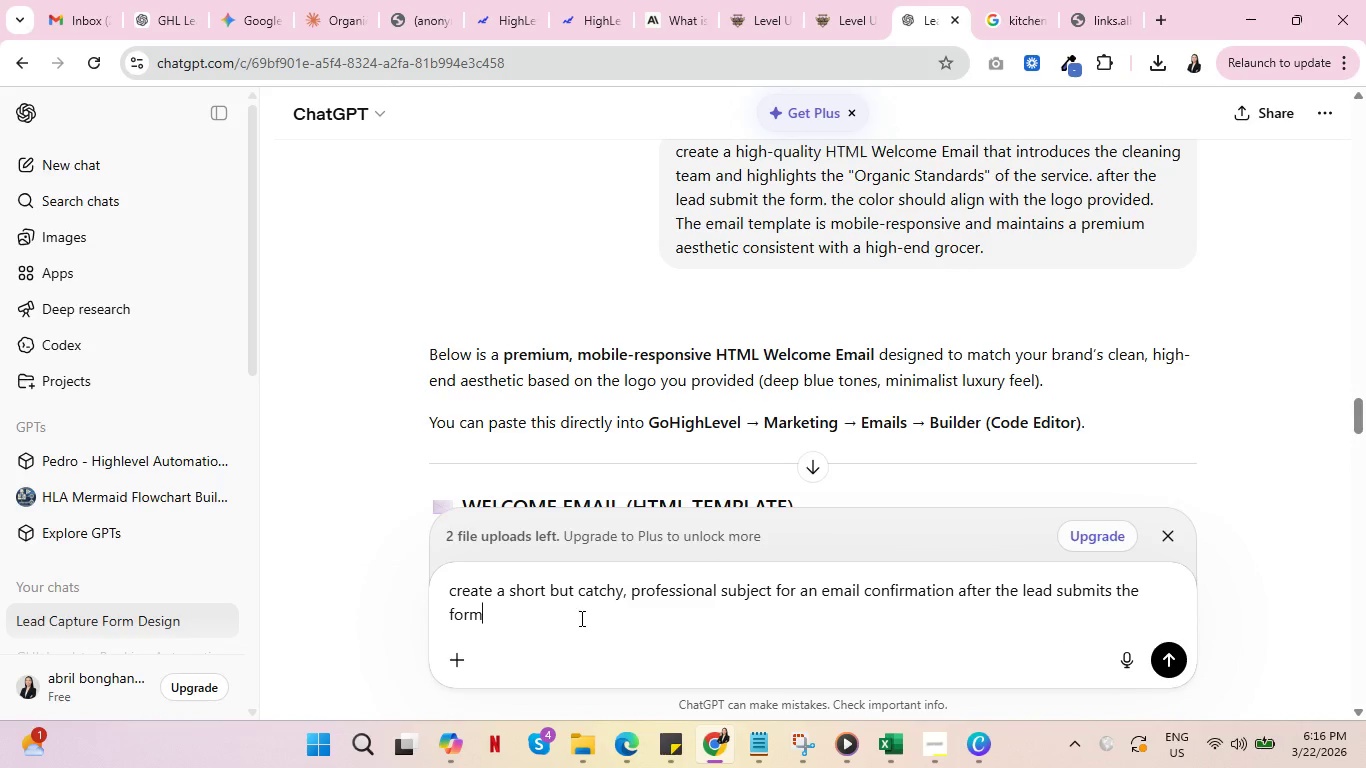 
key(Shift+Enter)
 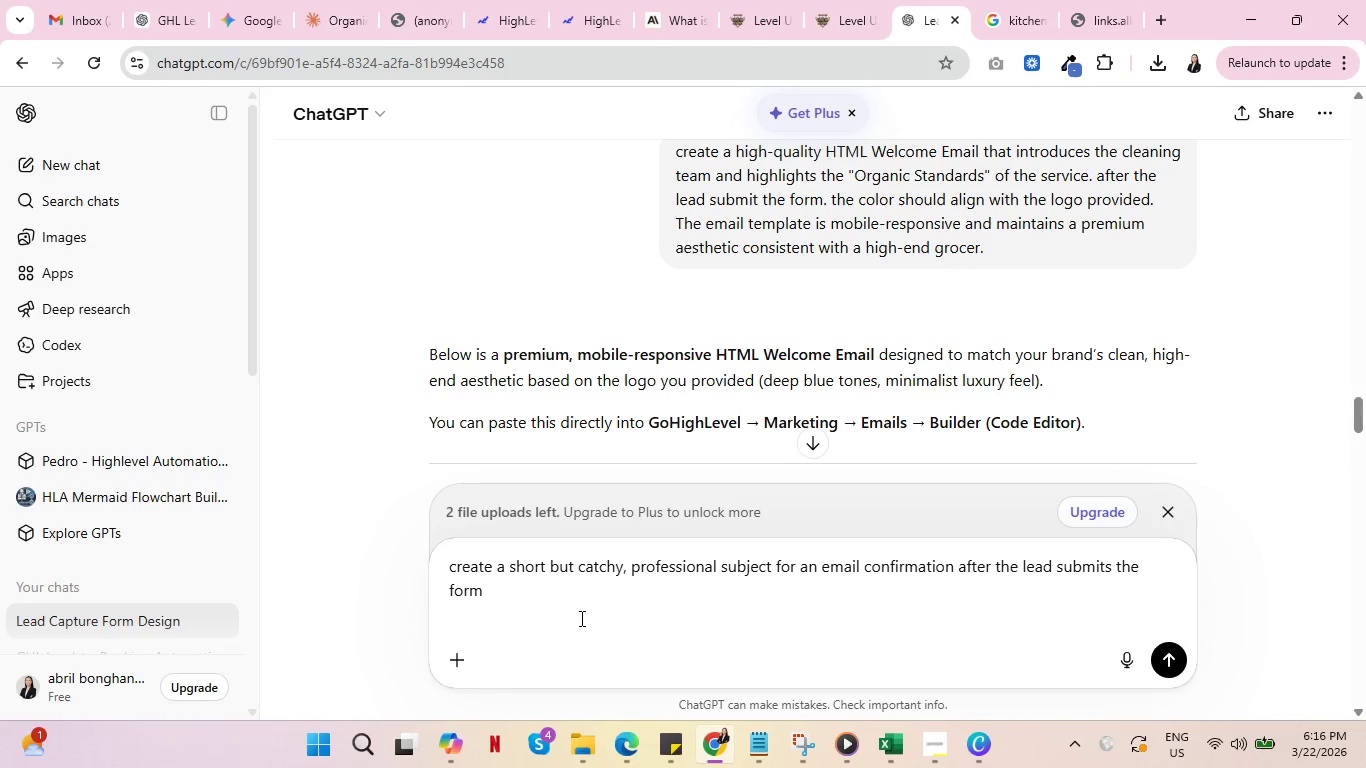 
key(Control+V)
 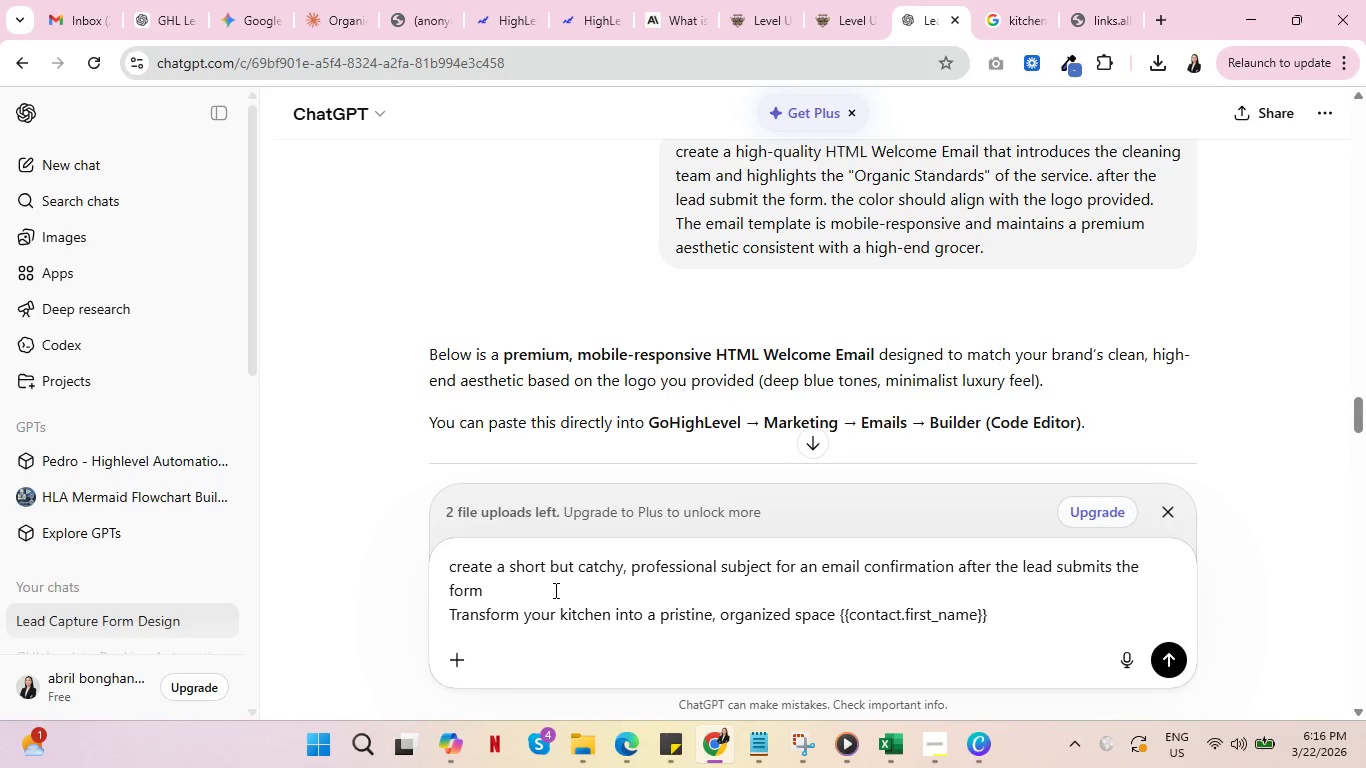 
left_click([554, 588])
 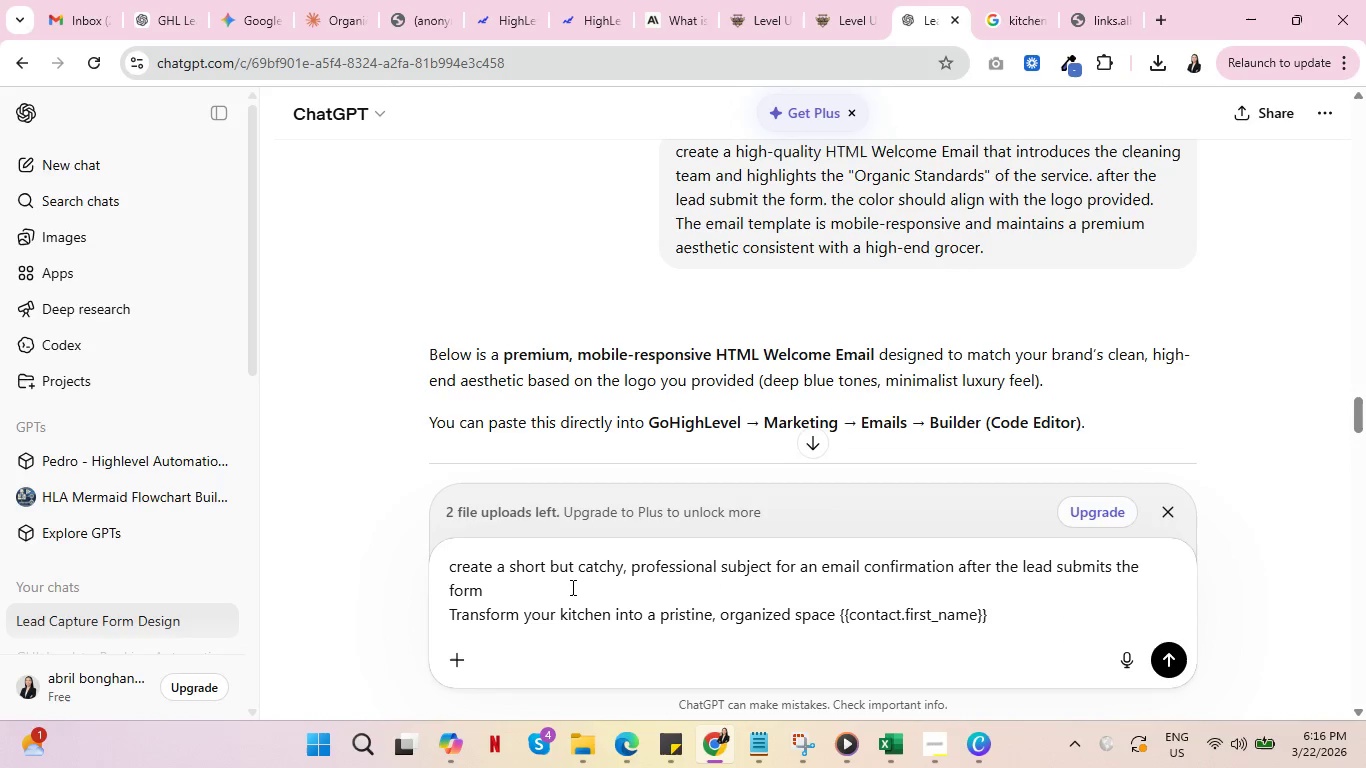 
key(Period)
 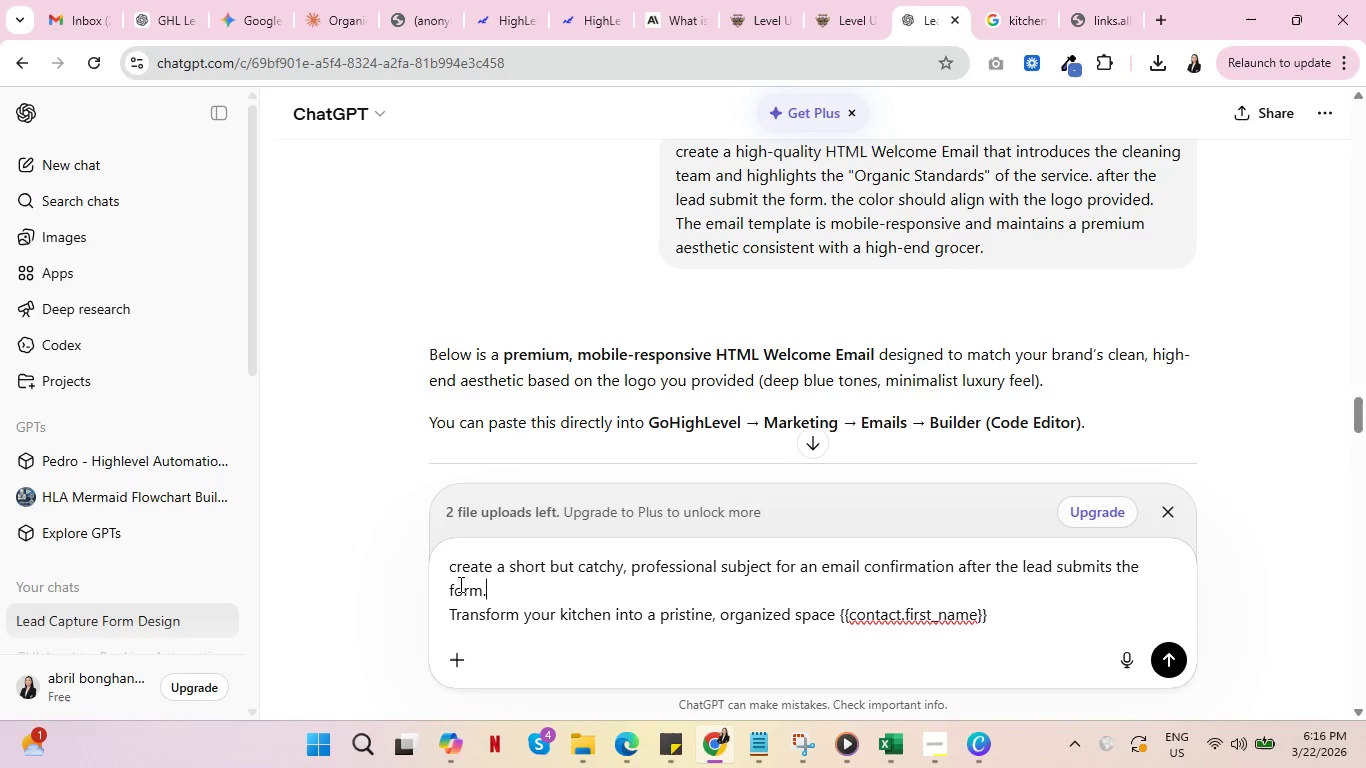 
left_click([489, 568])
 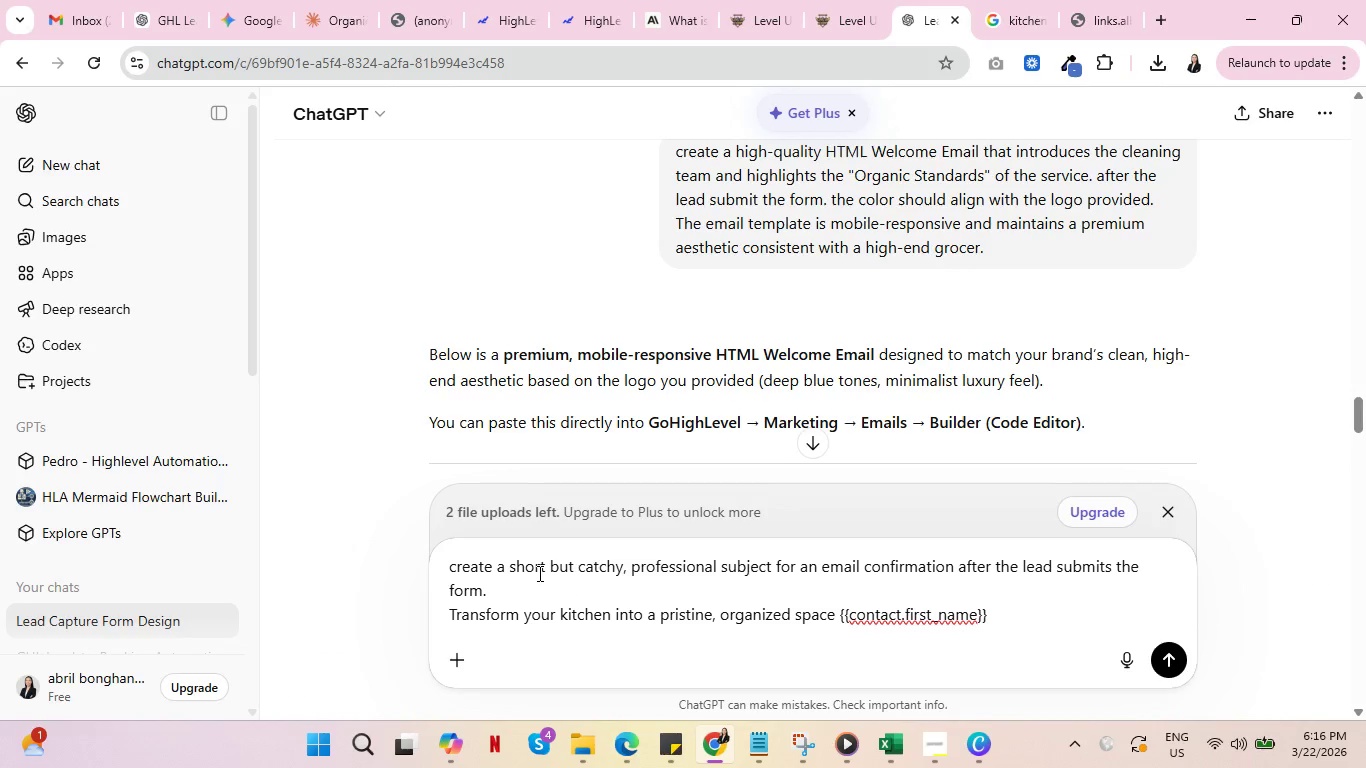 
type(/ vre)
key(Backspace)
key(Backspace)
key(Backspace)
type(revise)
 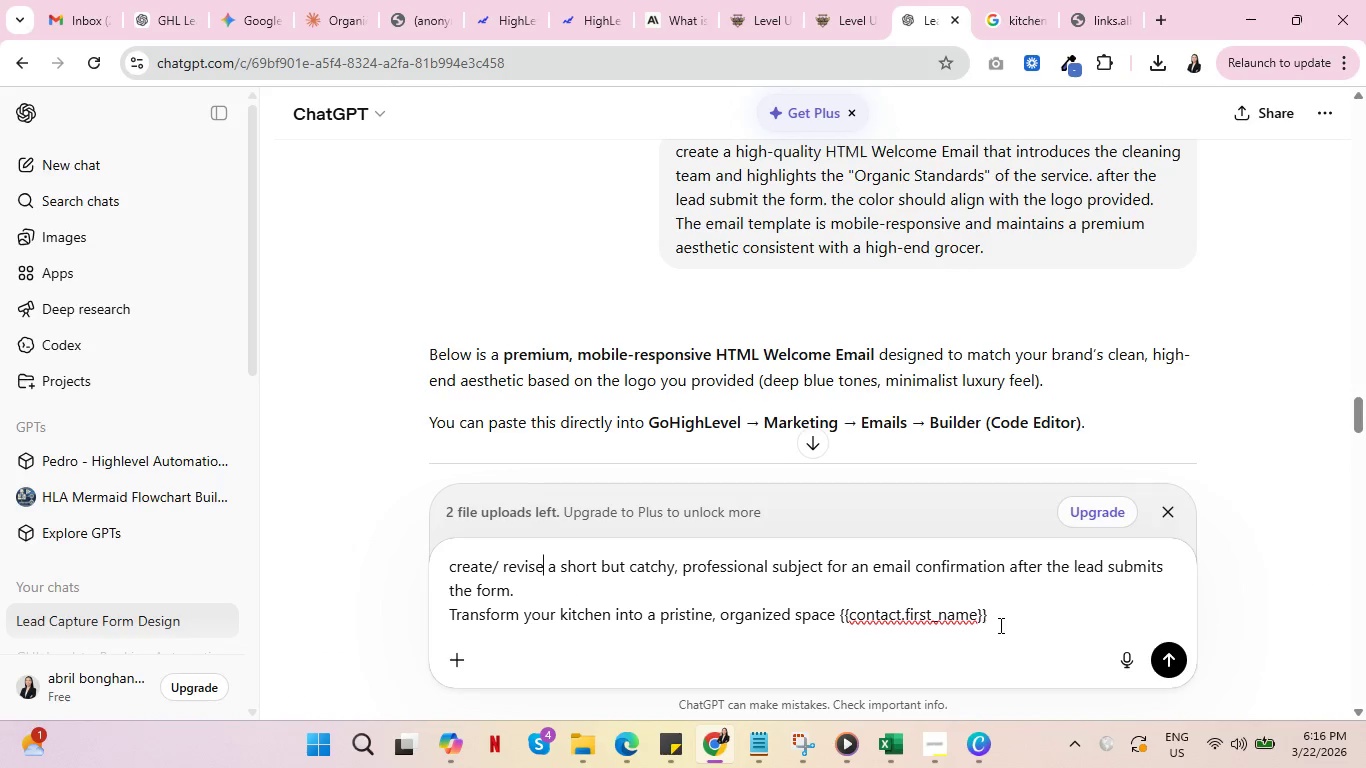 
left_click([999, 614])
 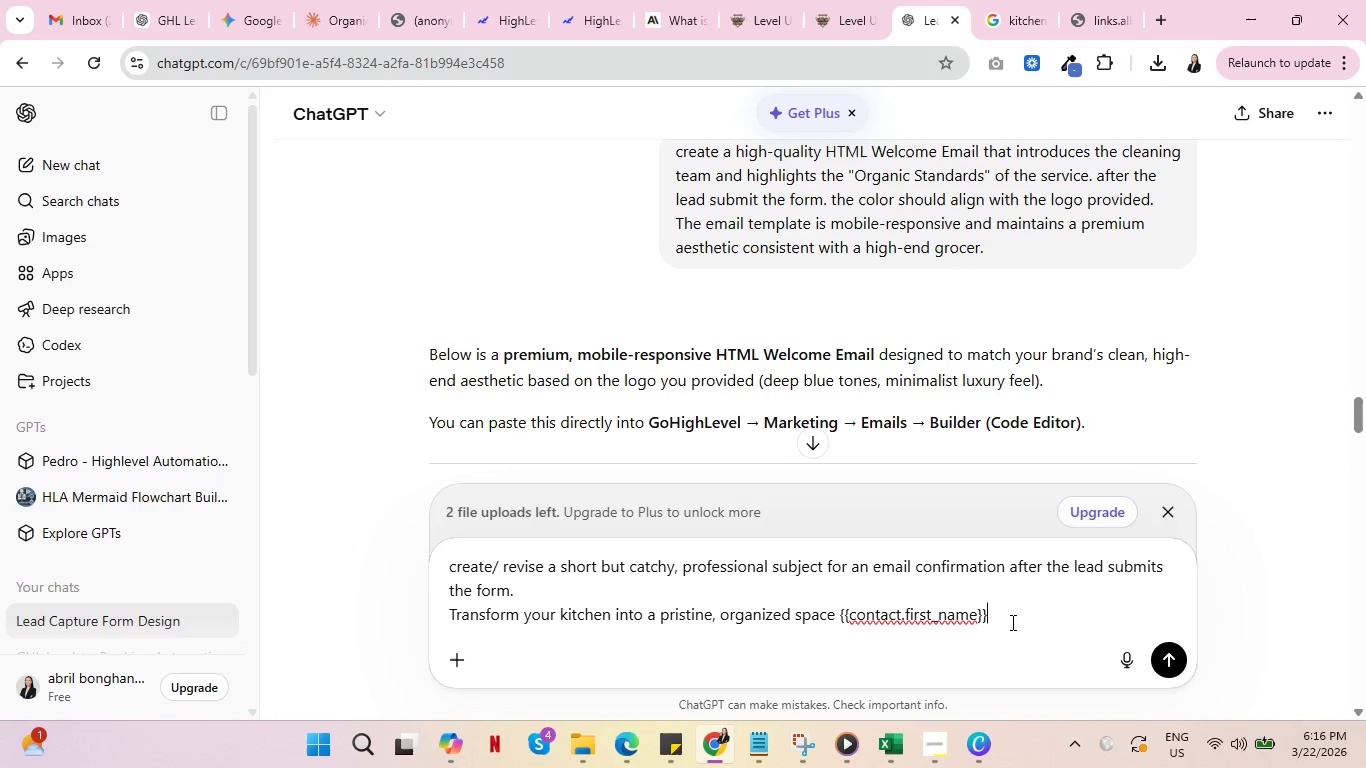 
key(Period)
 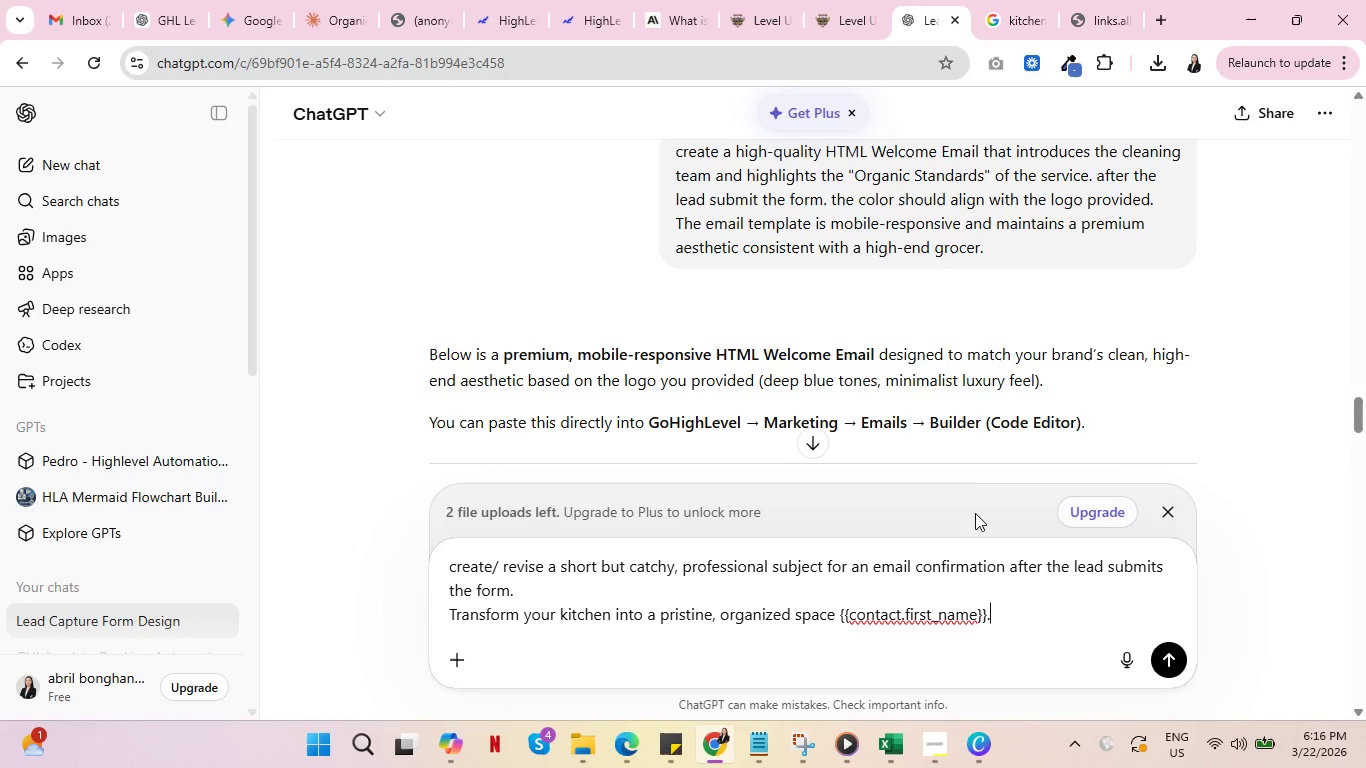 
scroll: coordinate [910, 260], scroll_direction: up, amount: 51.0
 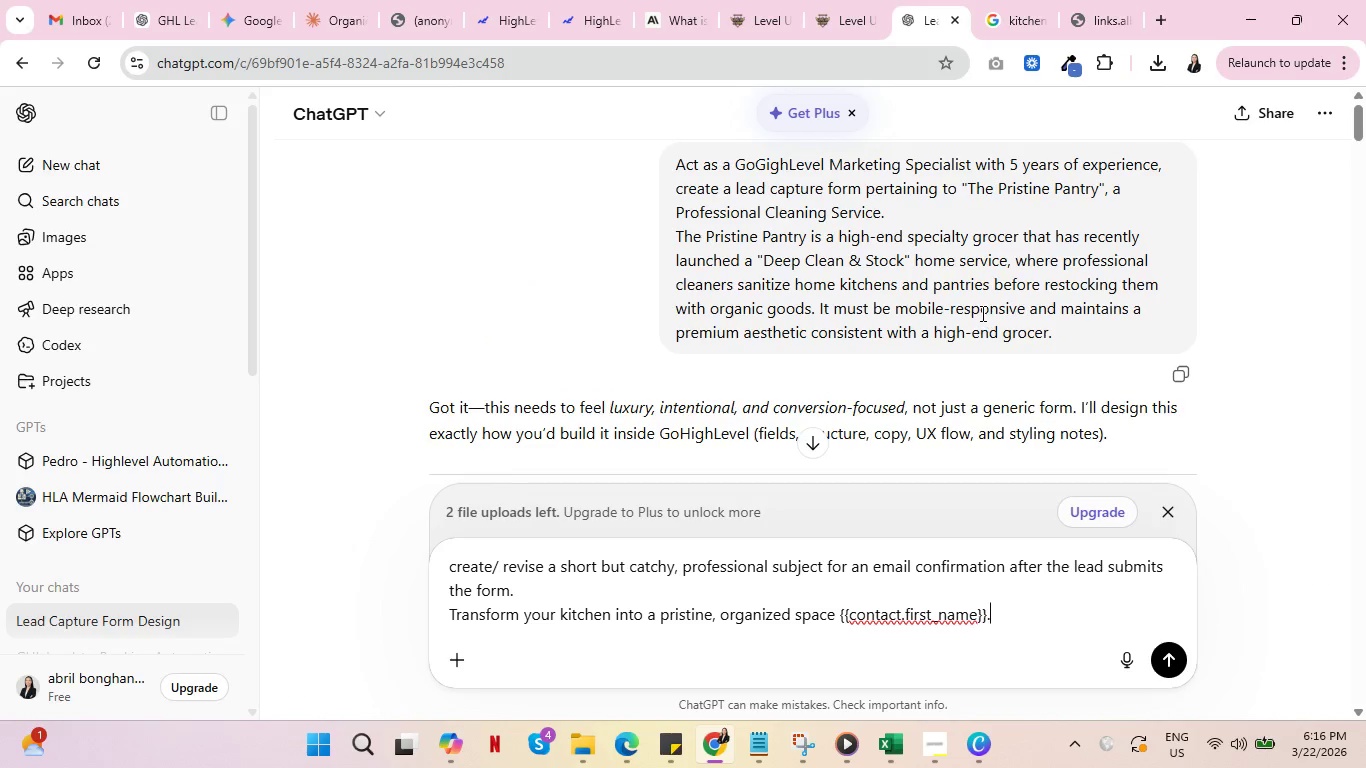 
wait(12.54)
 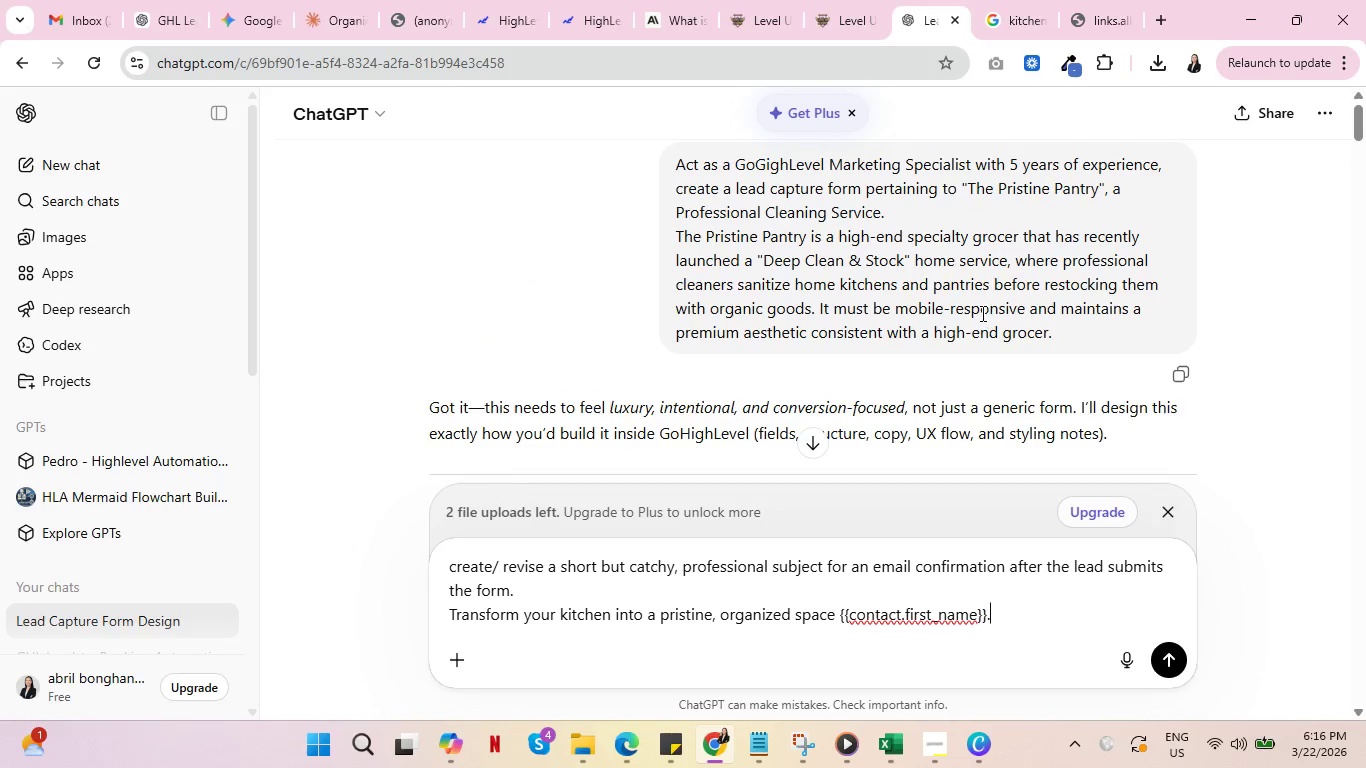 
left_click([1163, 661])
 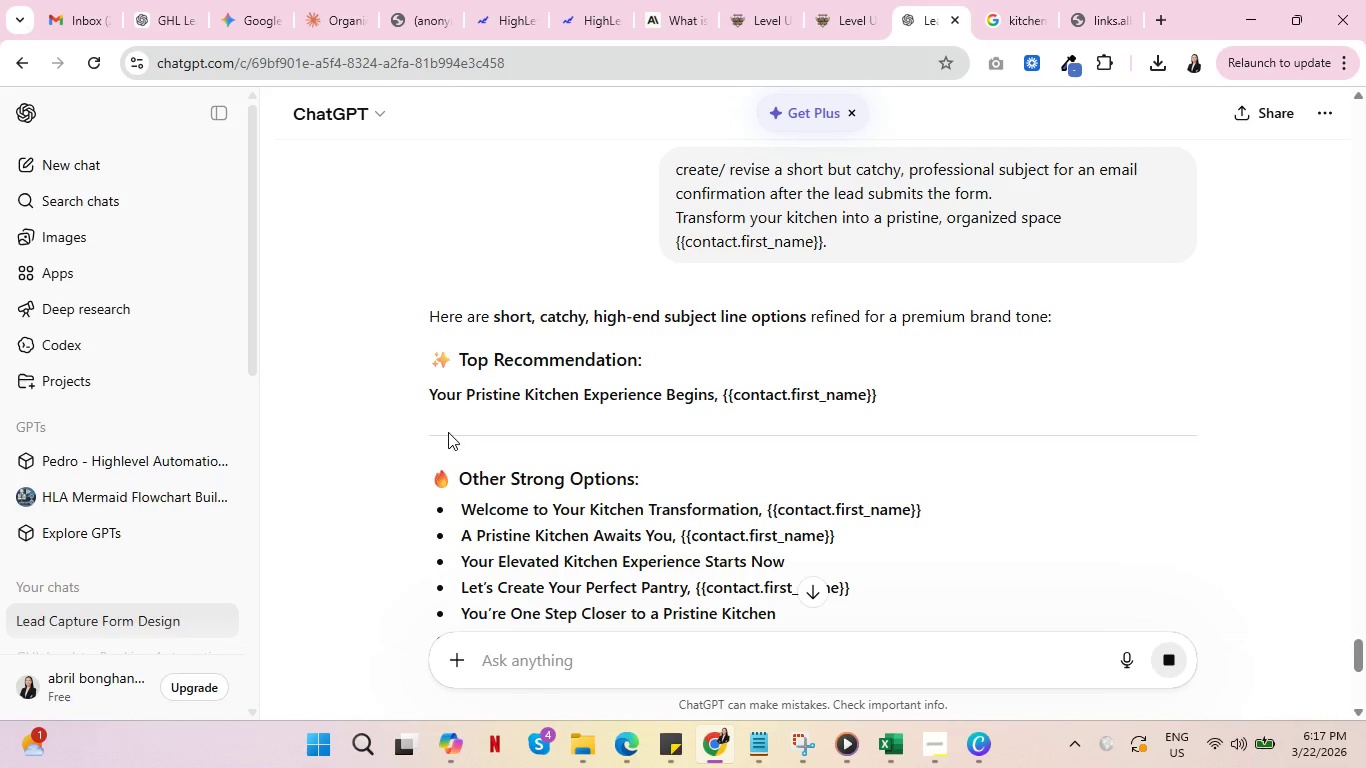 
wait(15.8)
 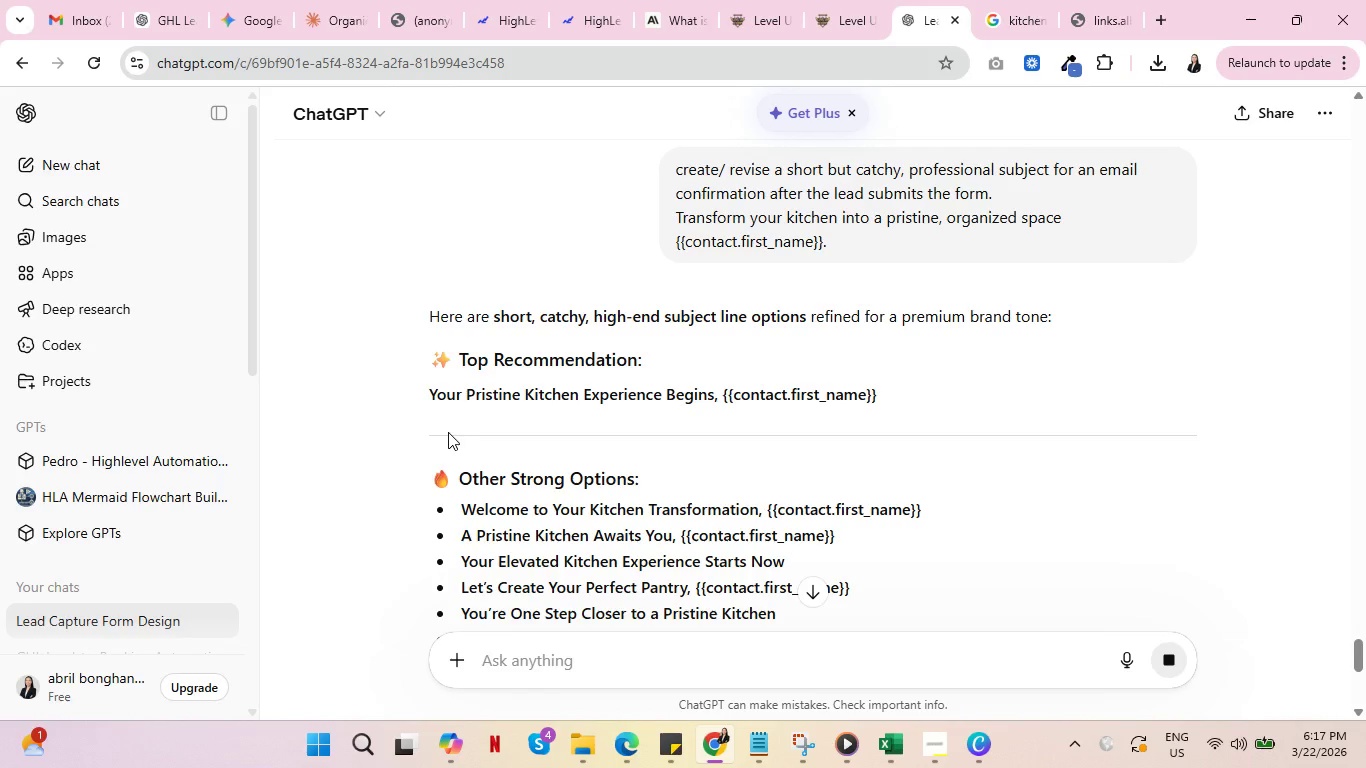 
left_click_drag(start_coordinate=[431, 396], to_coordinate=[893, 390])
 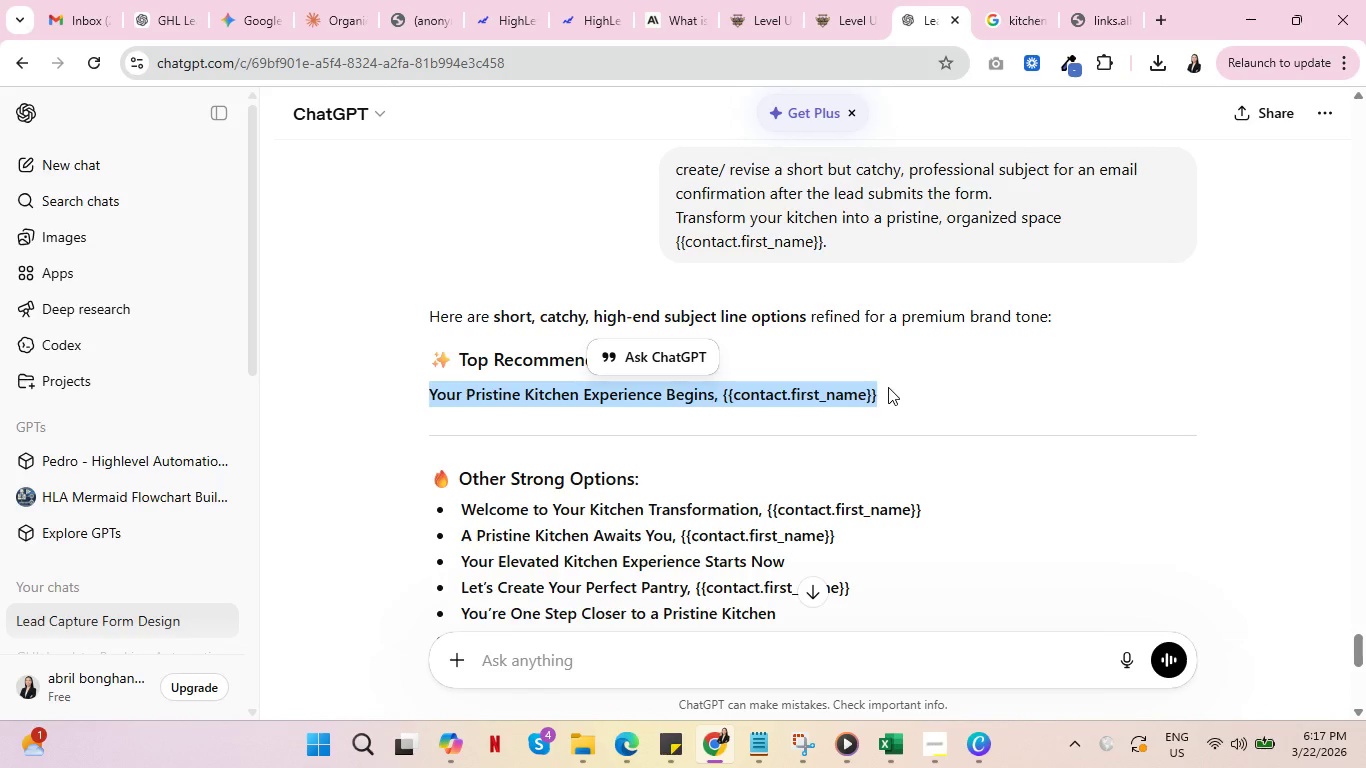 
key(Control+C)
 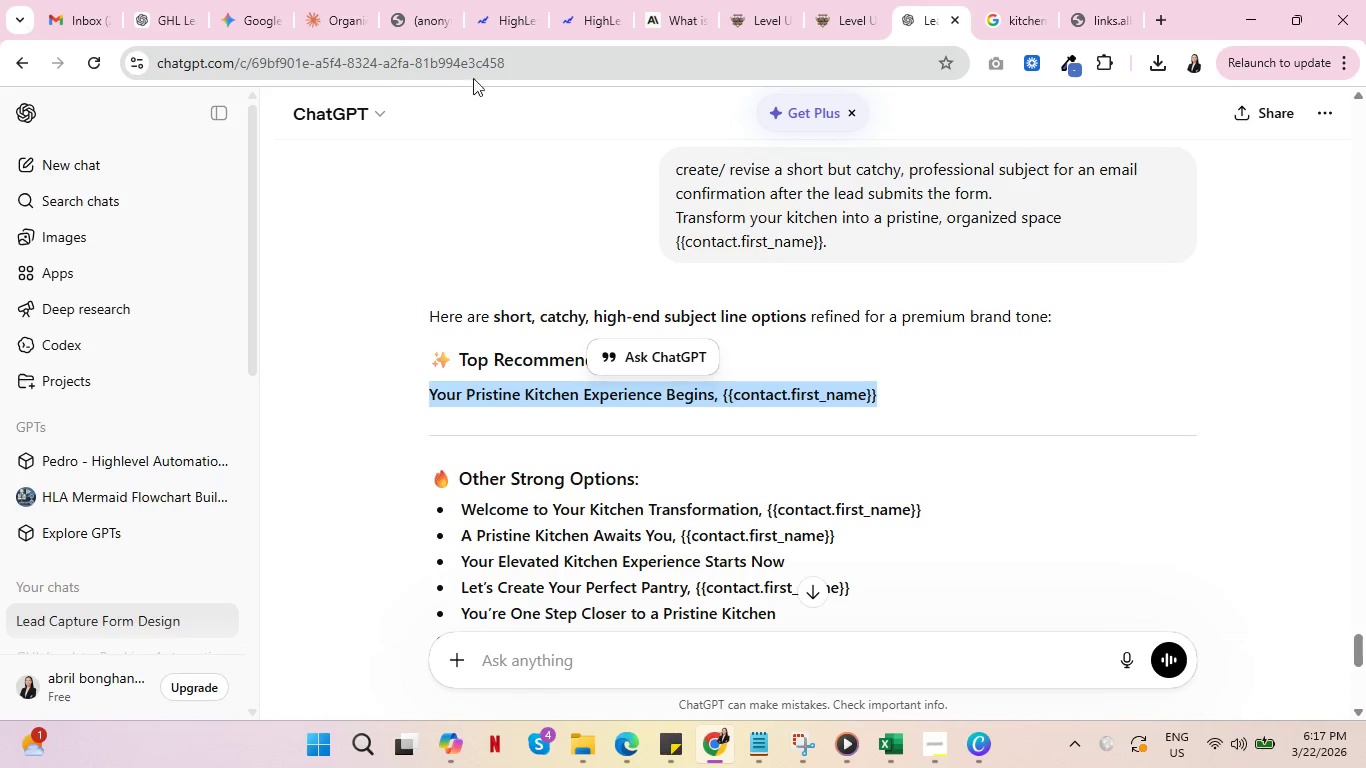 
key(Control+C)
 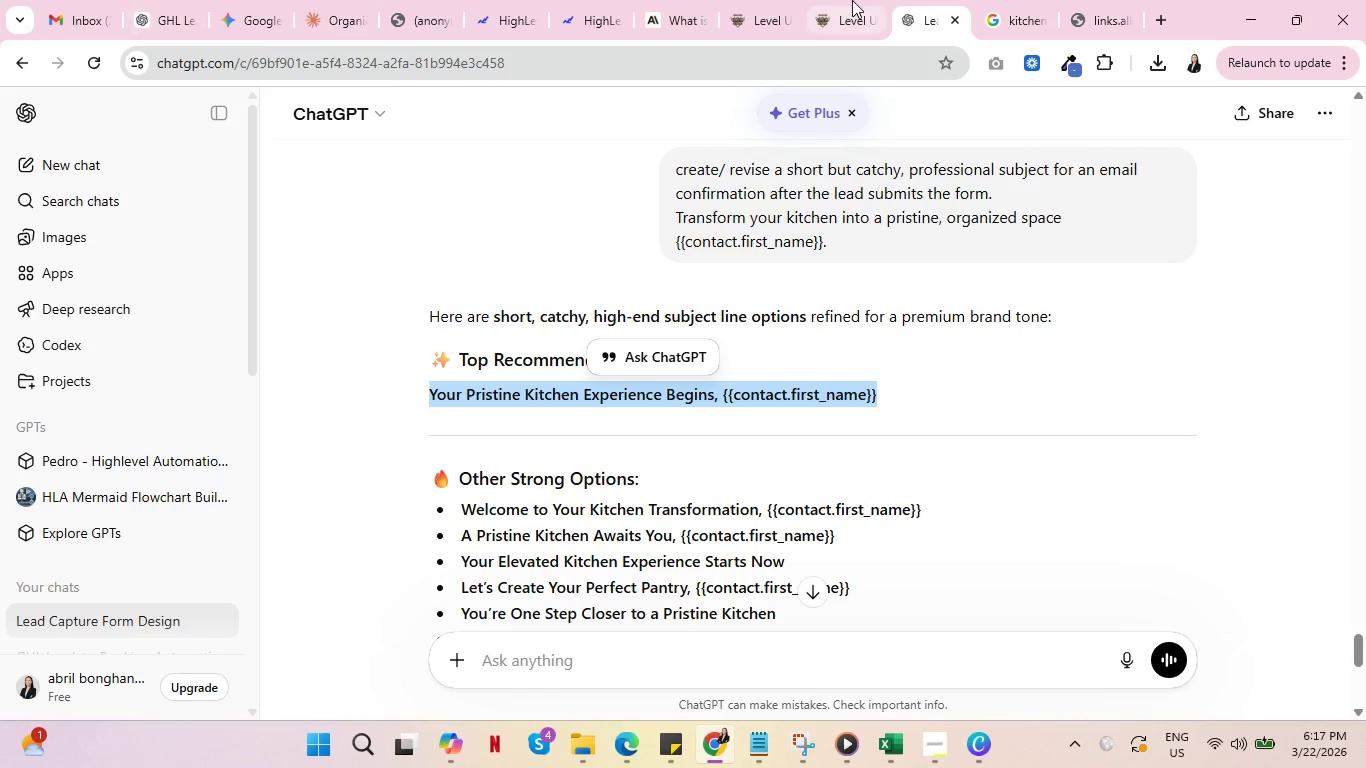 
left_click([755, 0])
 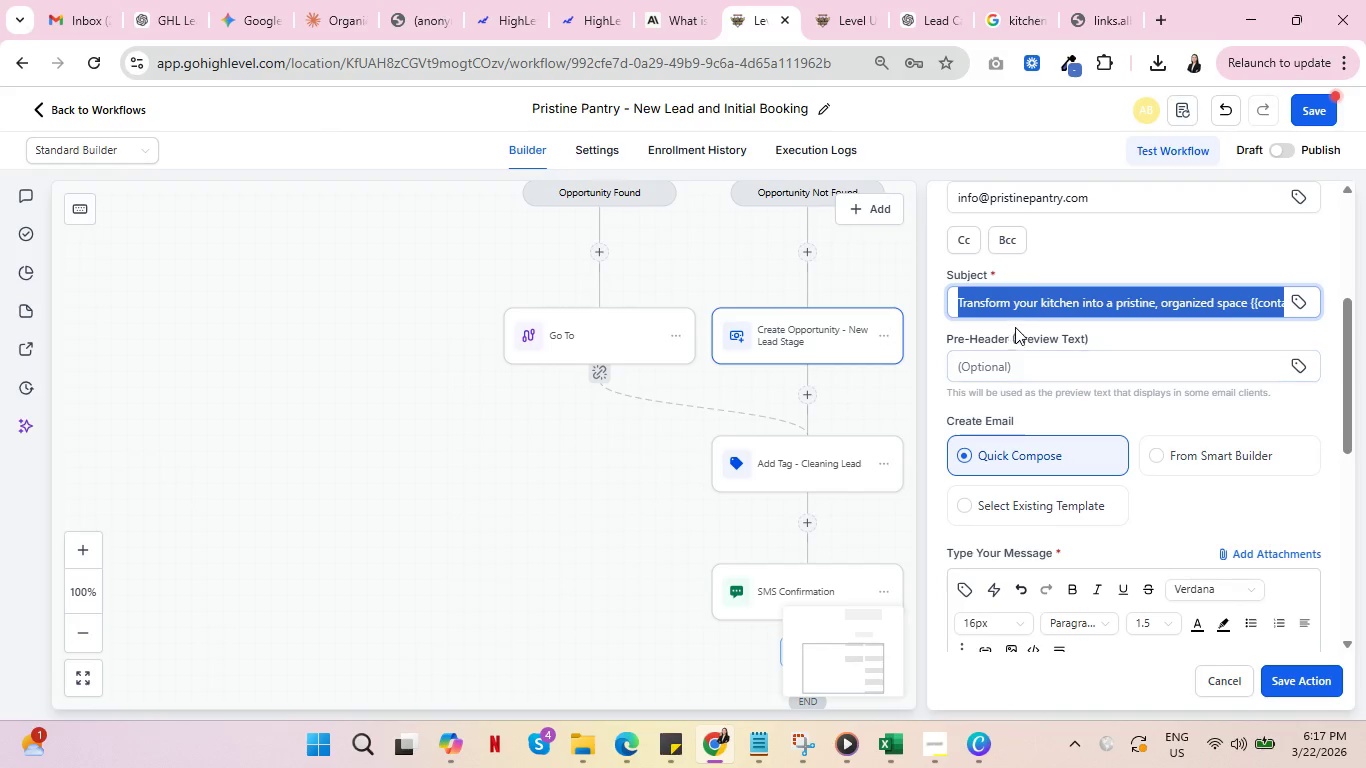 
key(Control+V)
 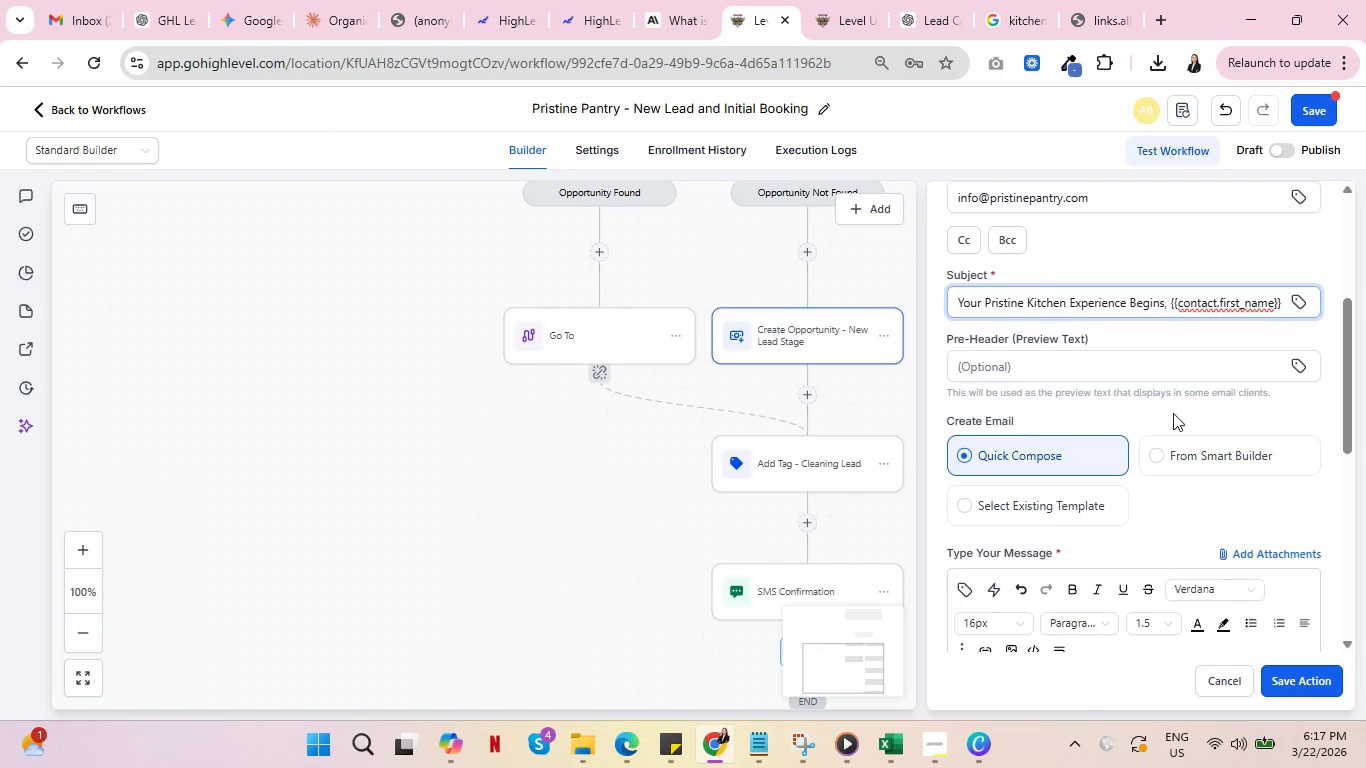 
left_click([1022, 512])
 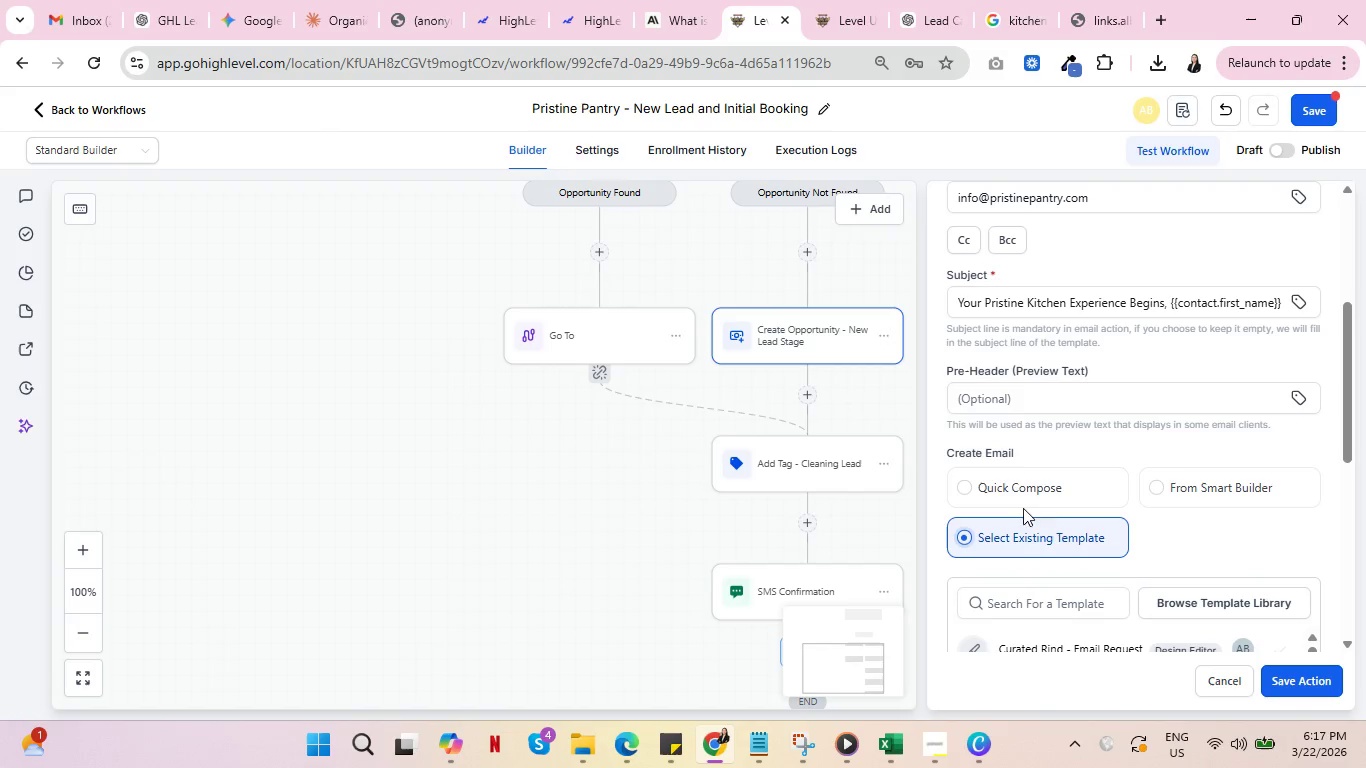 
scroll: coordinate [1166, 466], scroll_direction: down, amount: 2.0
 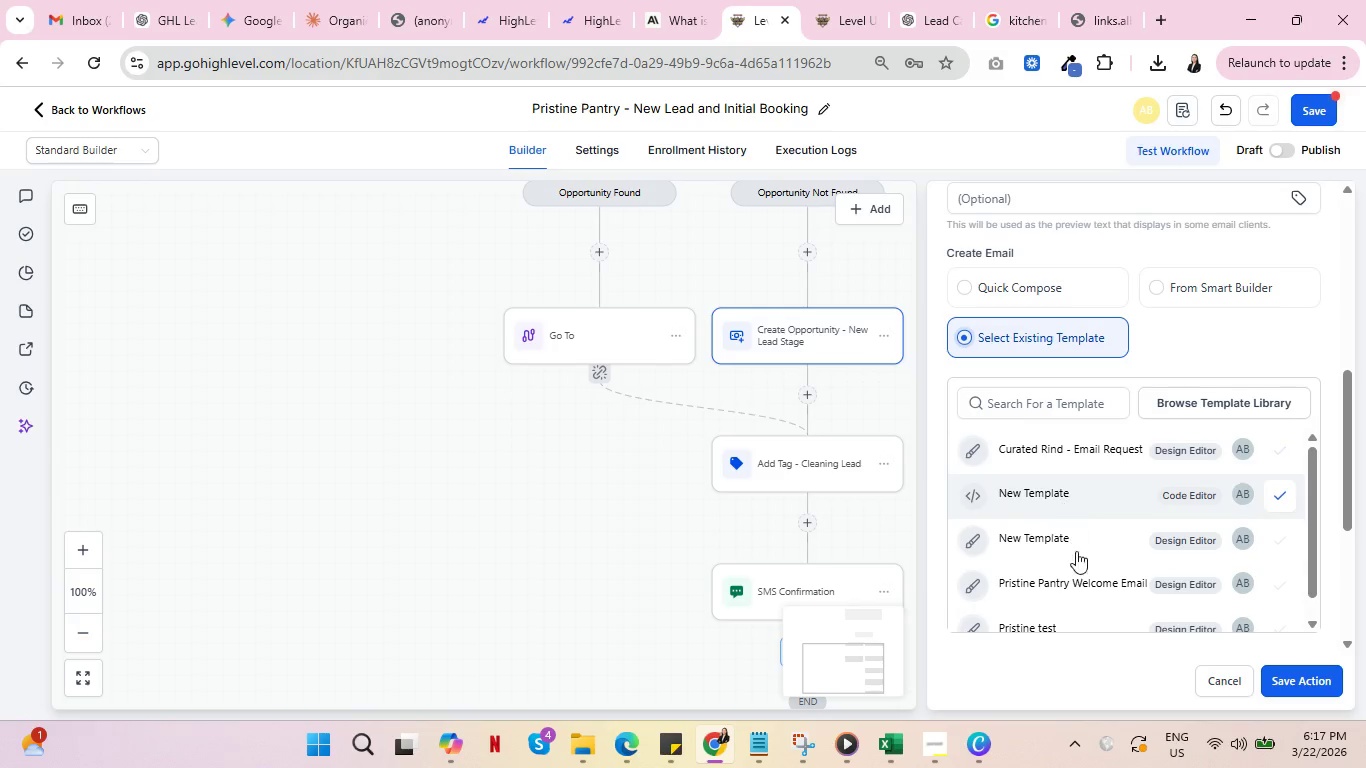 
wait(5.55)
 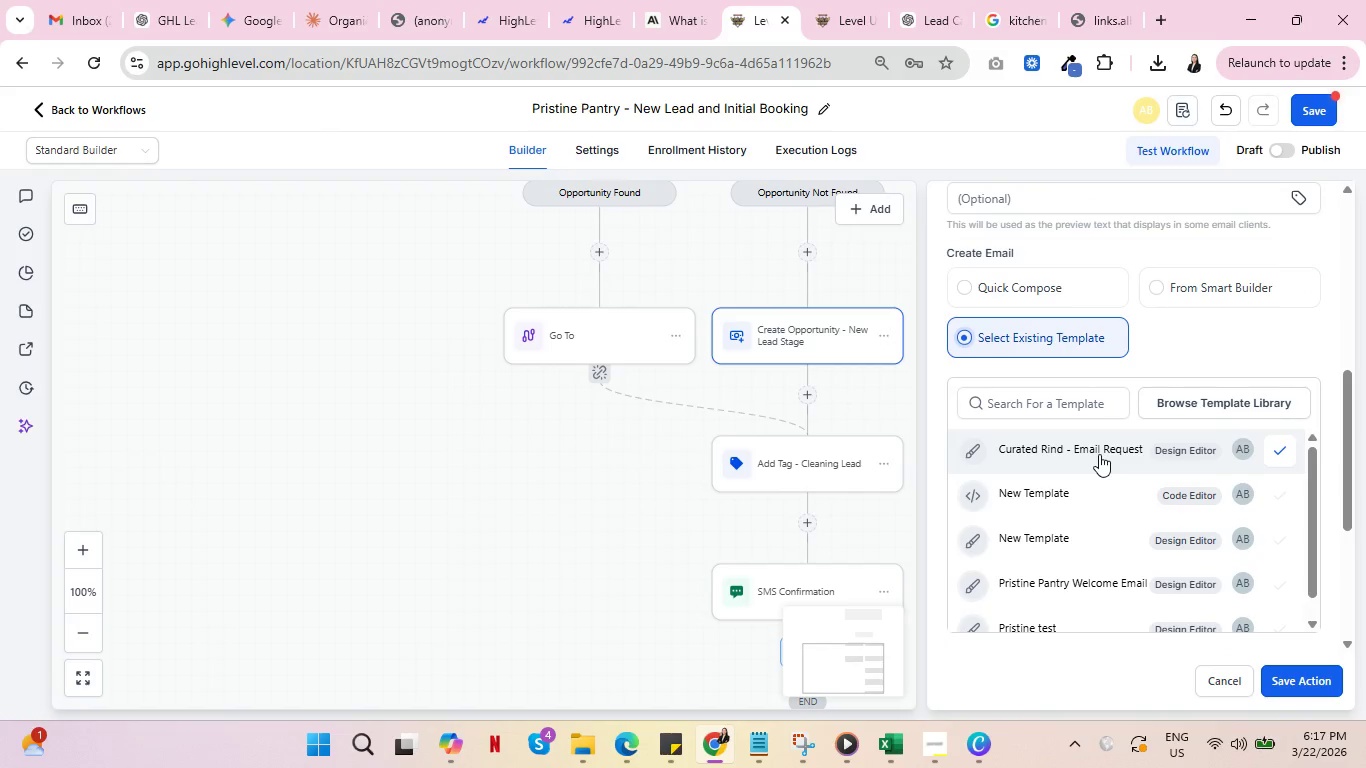 
scroll: coordinate [1075, 583], scroll_direction: down, amount: 1.0
 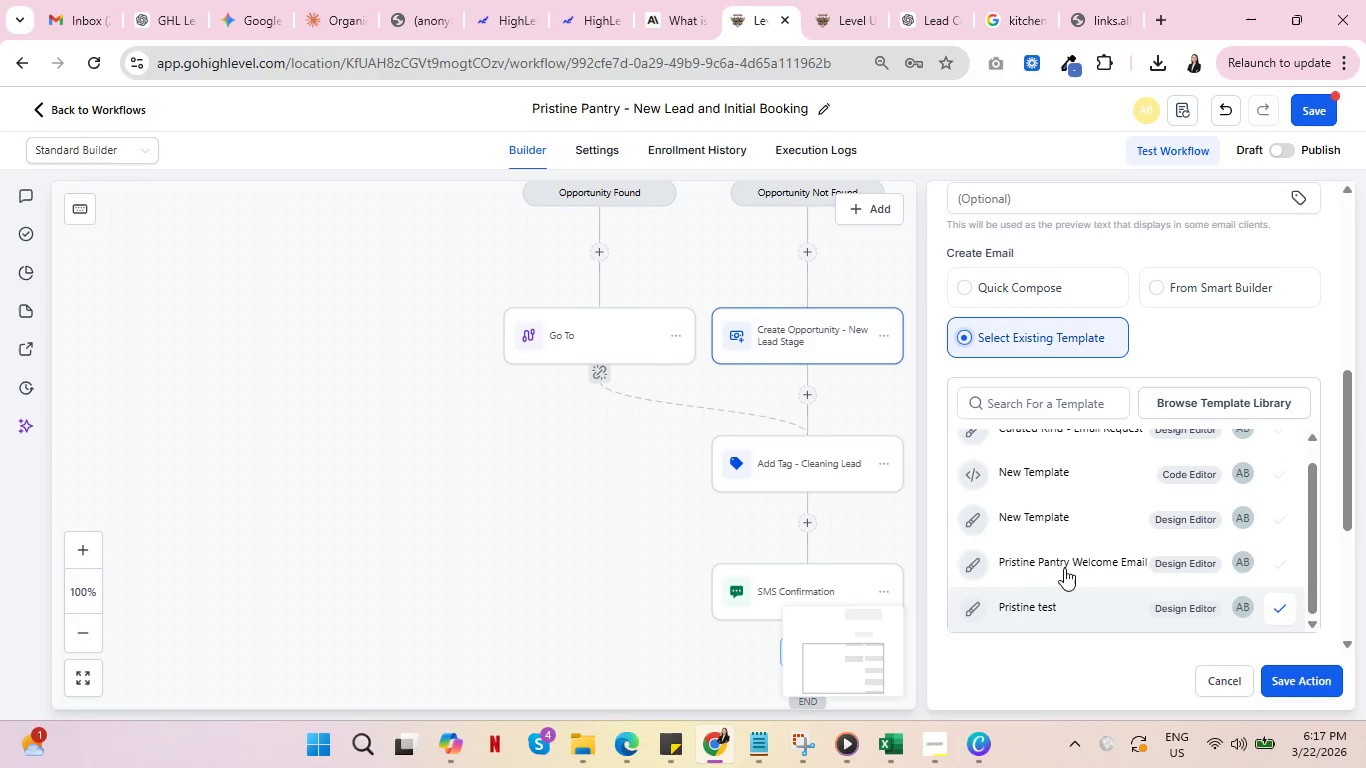 
left_click([1064, 564])
 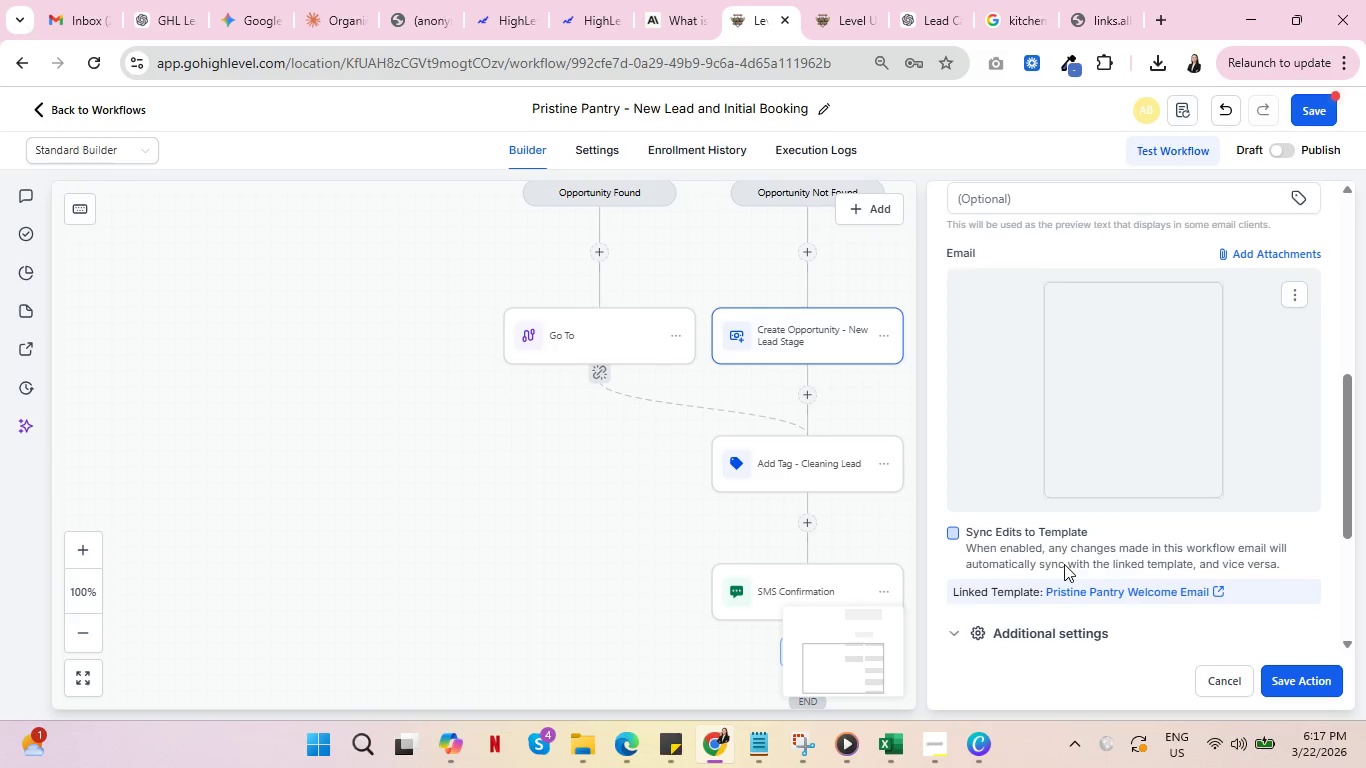 
mouse_move([1045, 532])
 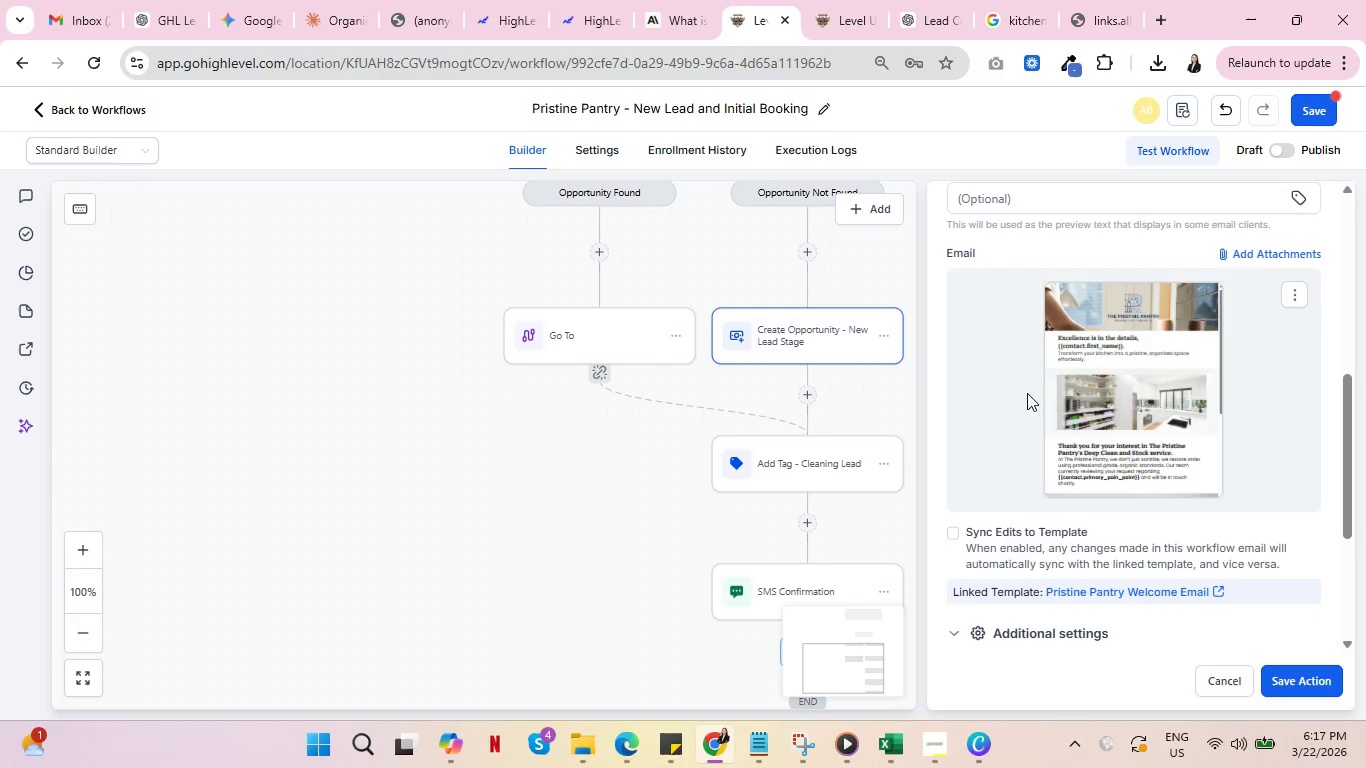 
scroll: coordinate [1032, 395], scroll_direction: down, amount: 2.0
 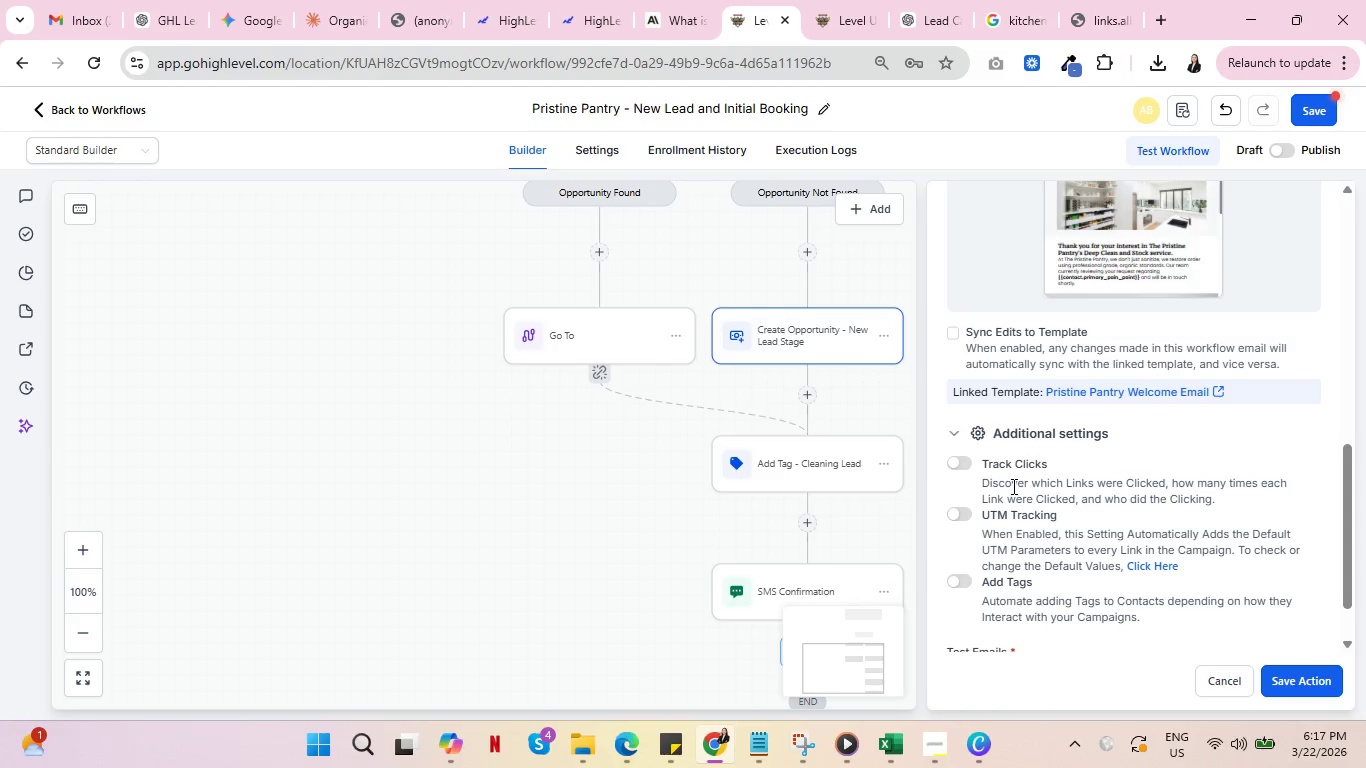 
wait(8.36)
 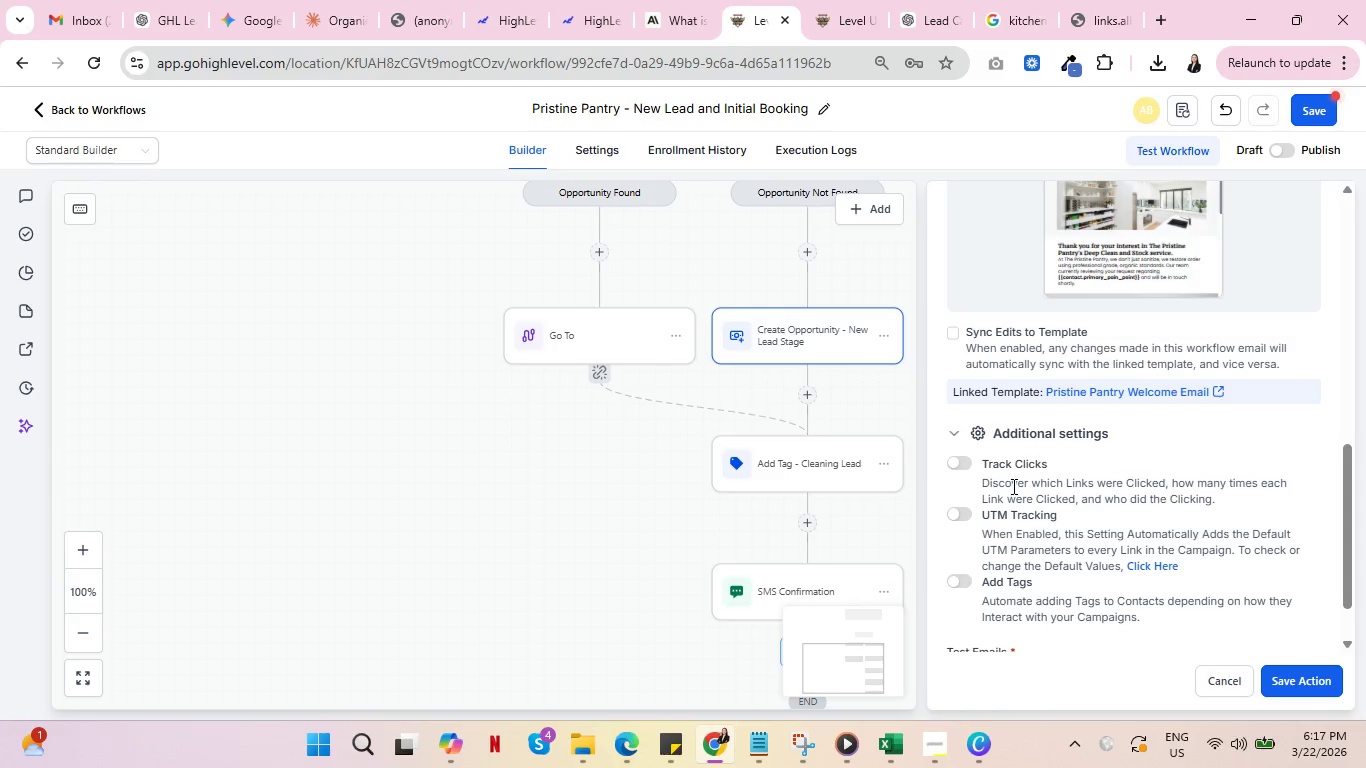 
scroll: coordinate [1178, 494], scroll_direction: down, amount: 4.0
 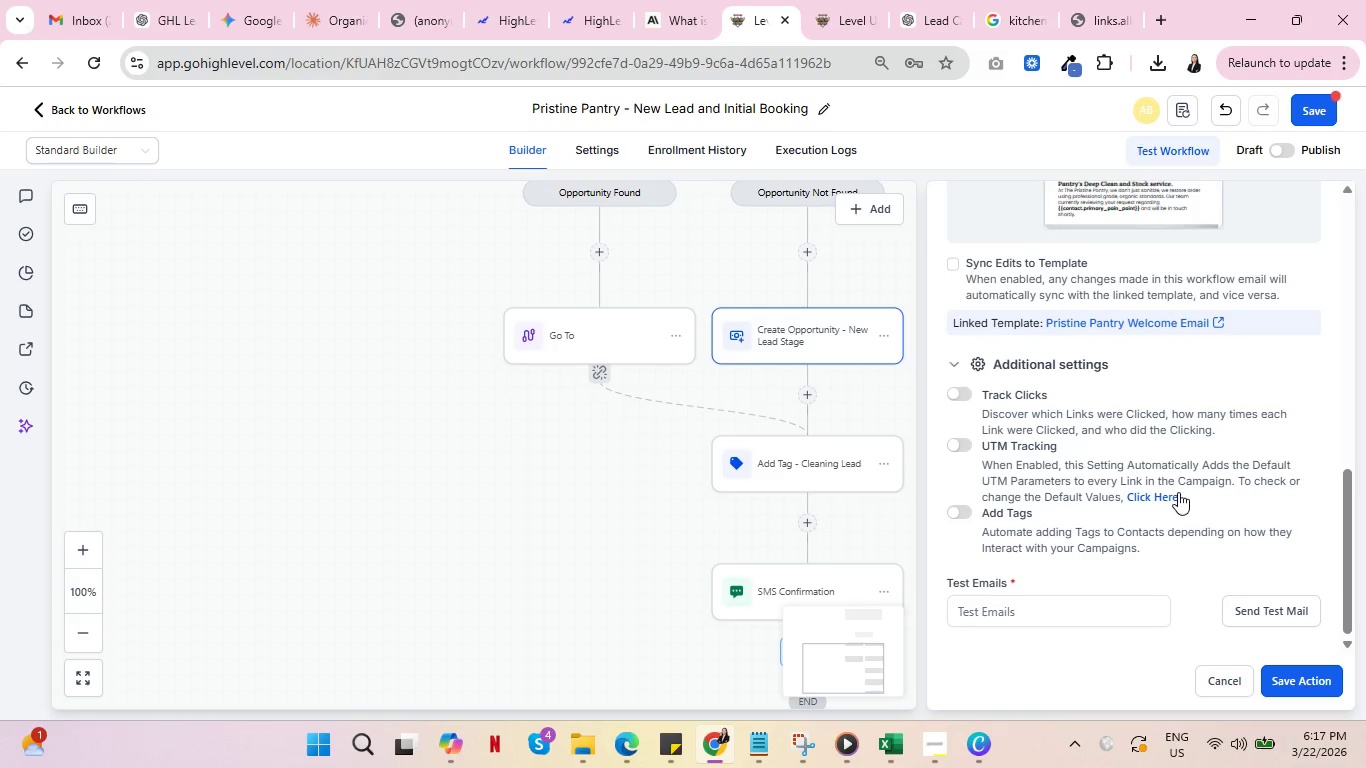 
scroll: coordinate [1180, 485], scroll_direction: up, amount: 13.0
 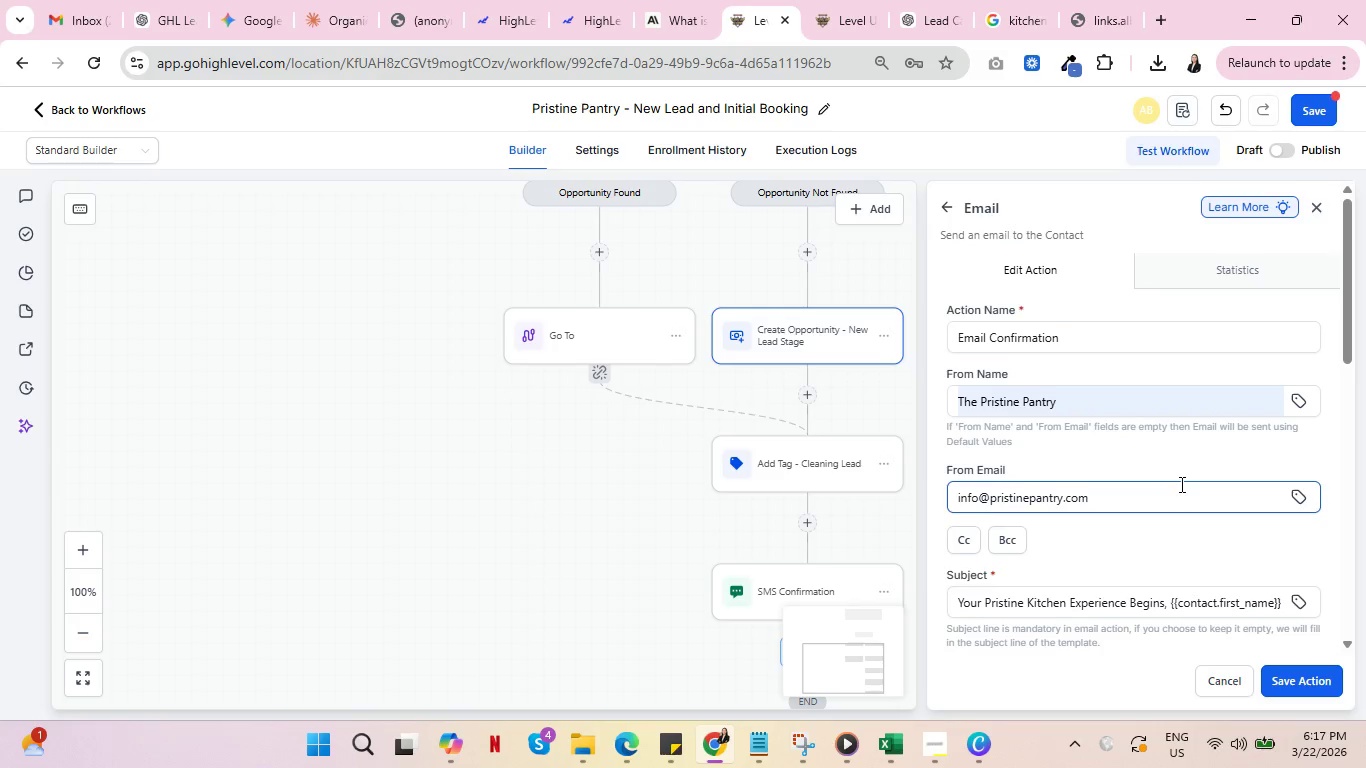 
left_click([1045, 608])
 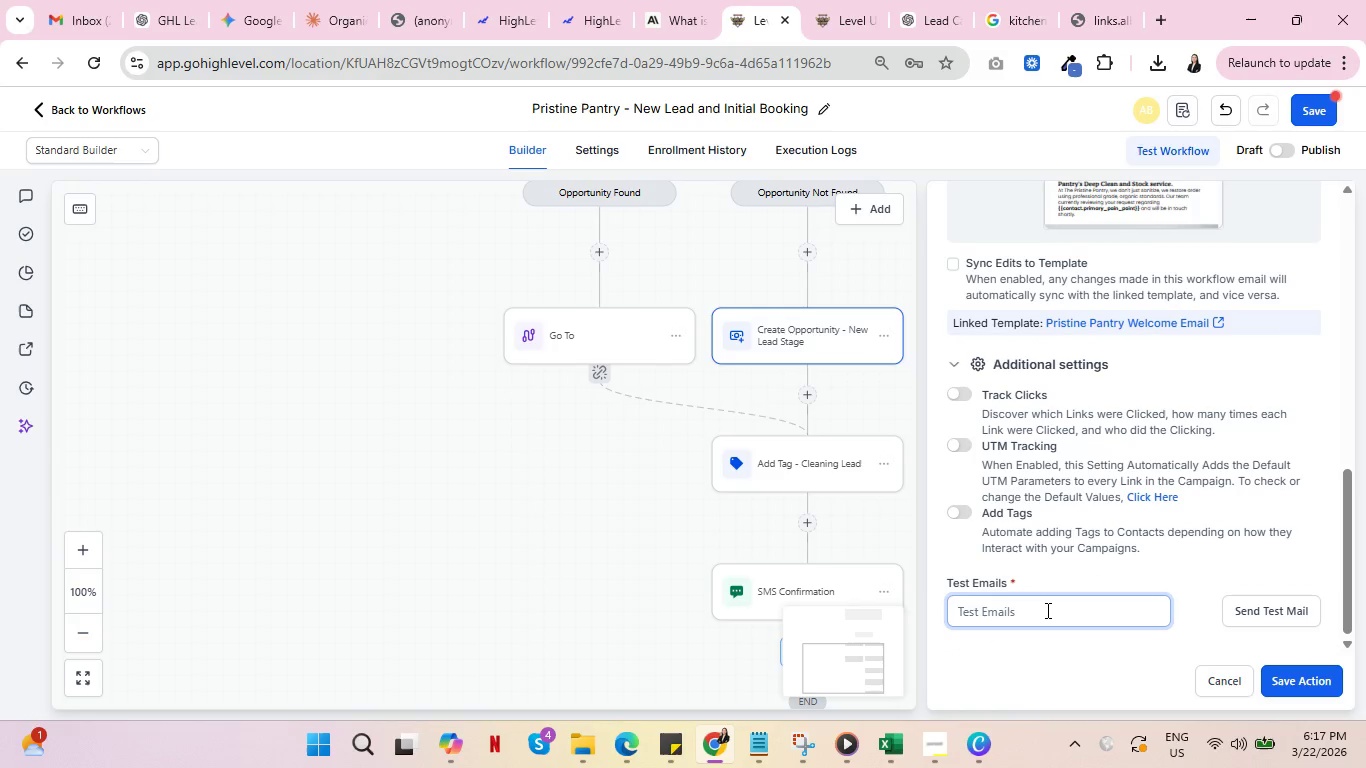 
scroll: coordinate [1175, 488], scroll_direction: down, amount: 16.0
 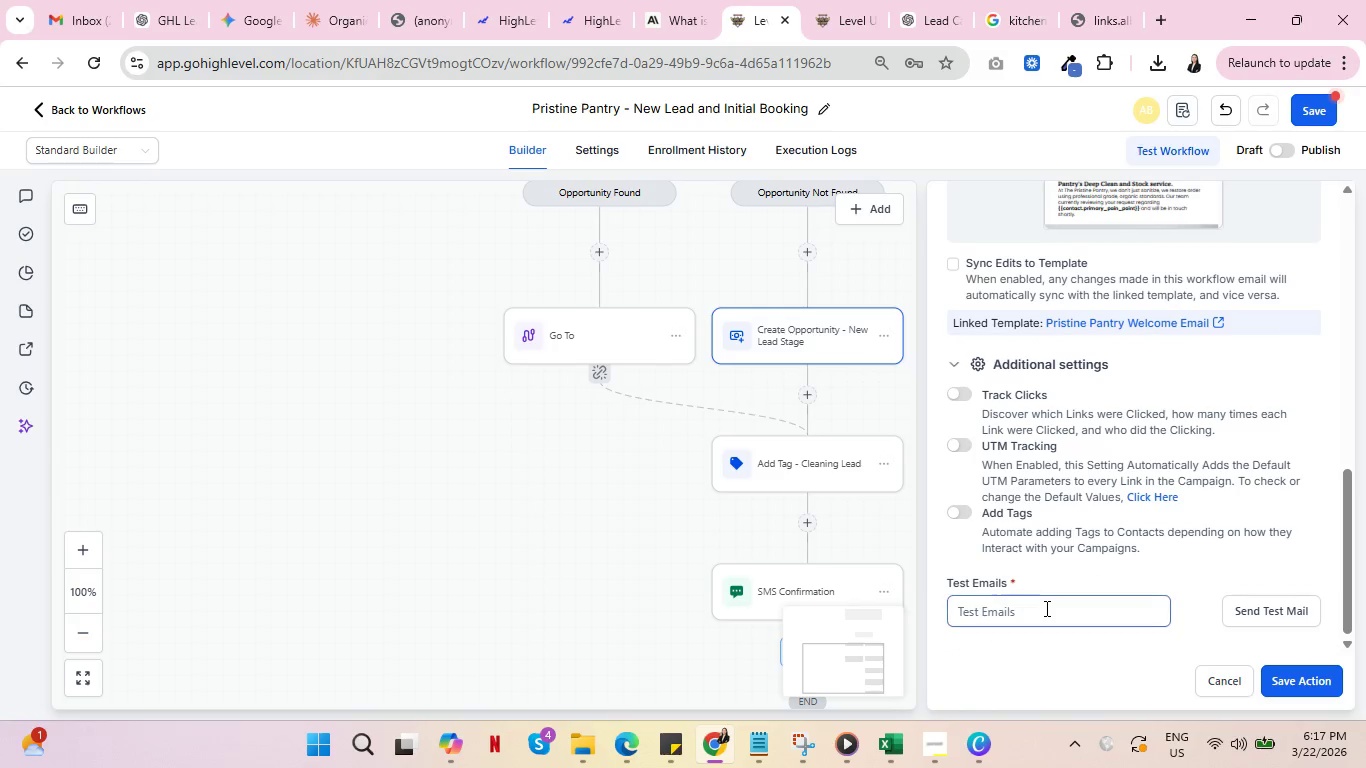 
type(abrilbonghanoy@o)
key(Backspace)
type(gmail.com)
 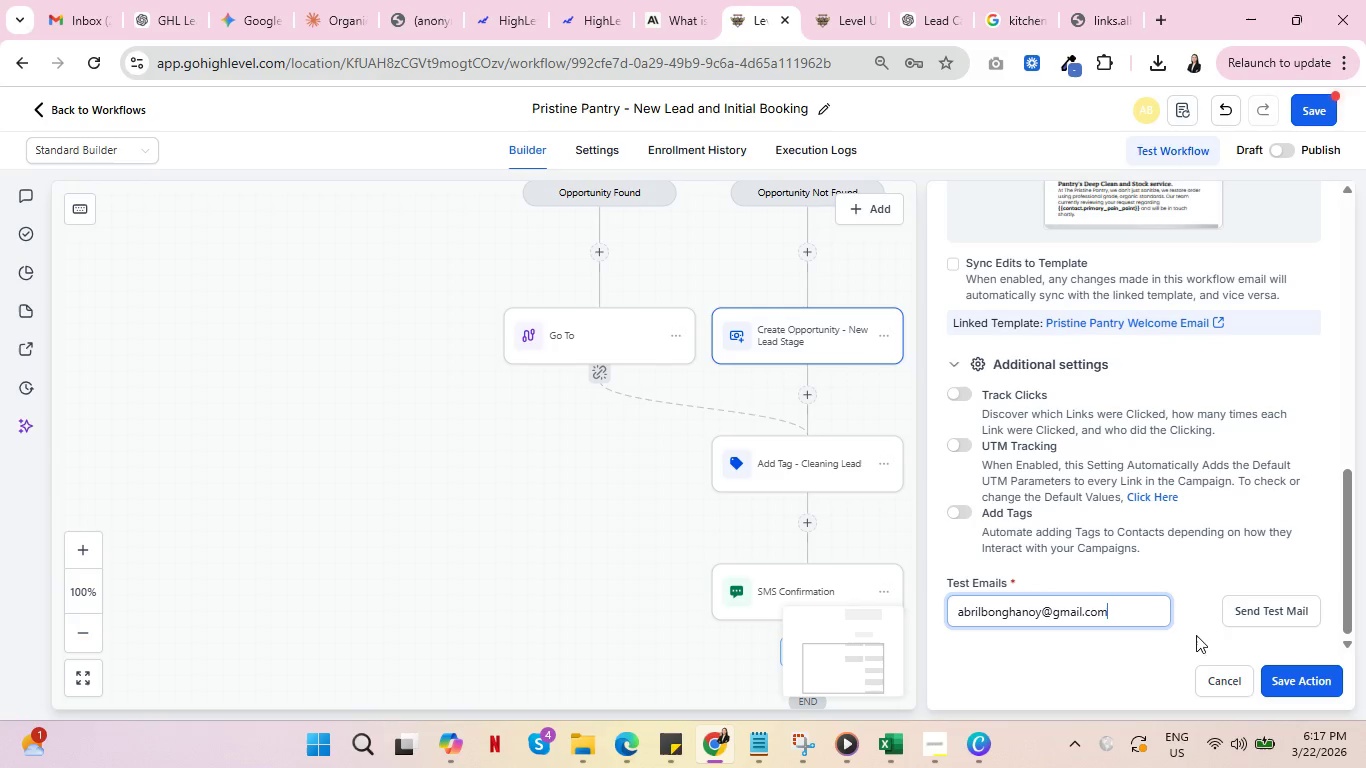 
left_click([1244, 606])
 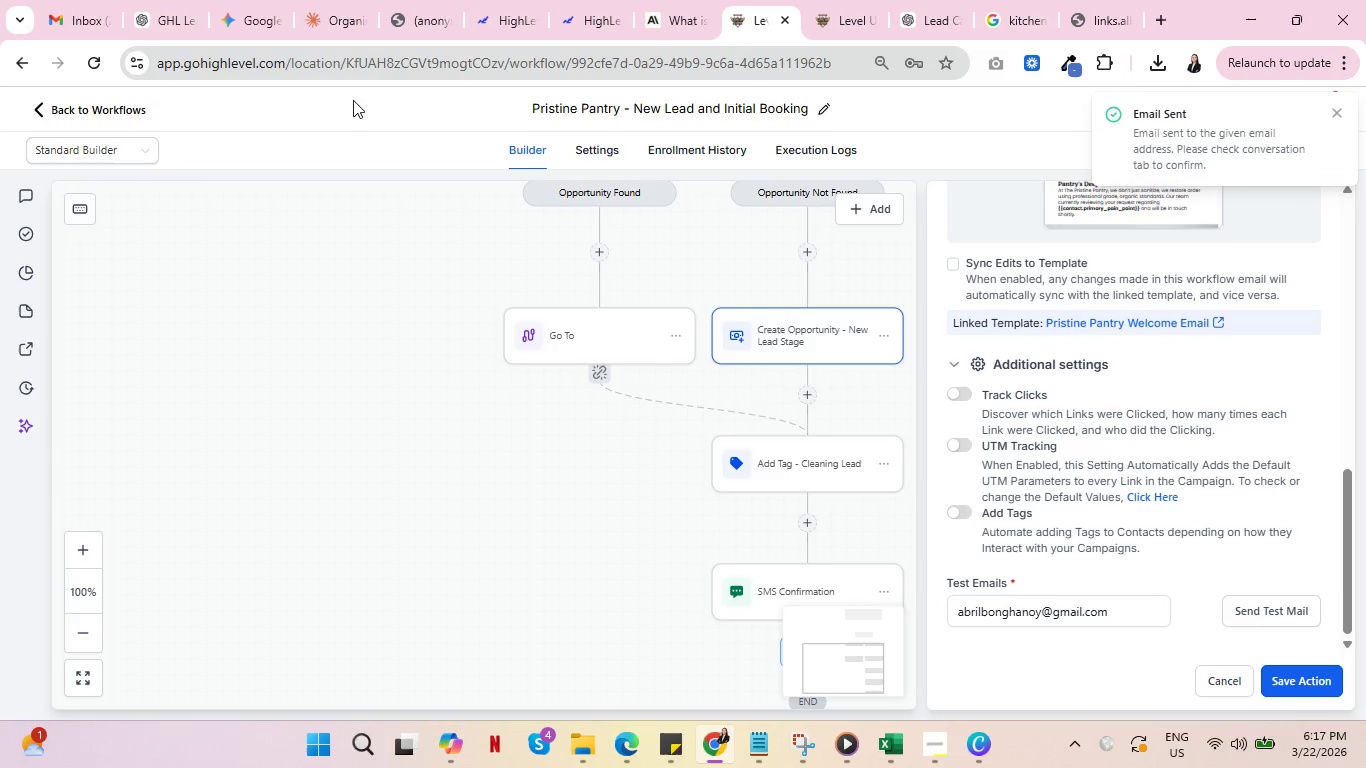 
left_click([88, 0])
 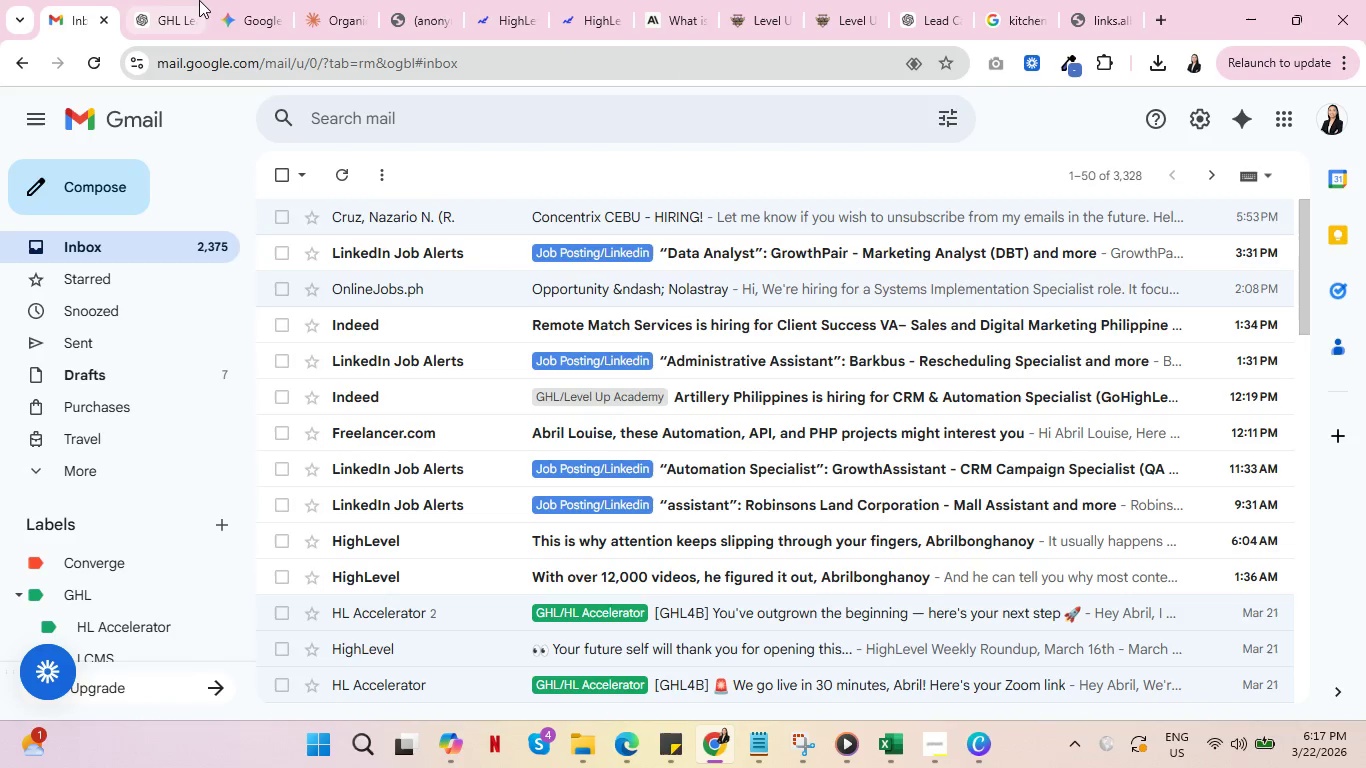 
left_click([183, 0])
 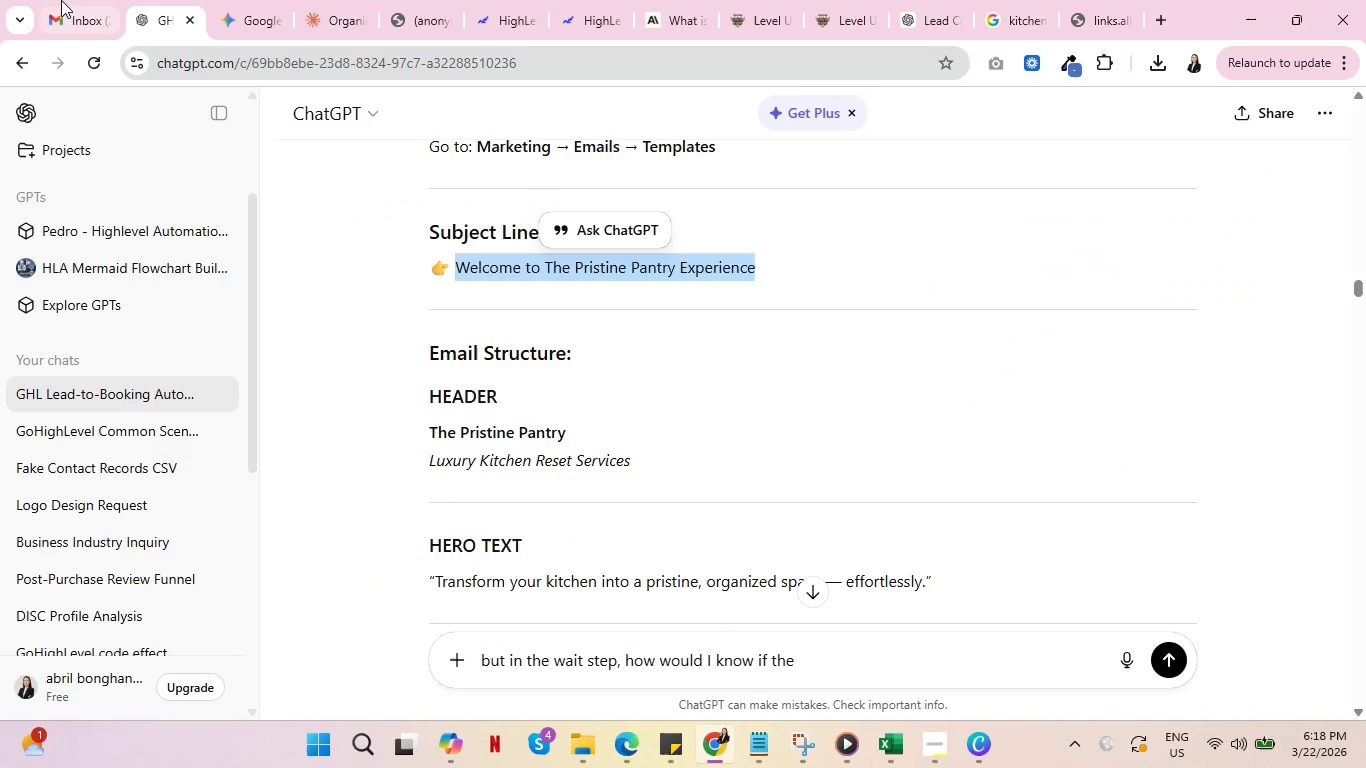 
left_click([60, 0])
 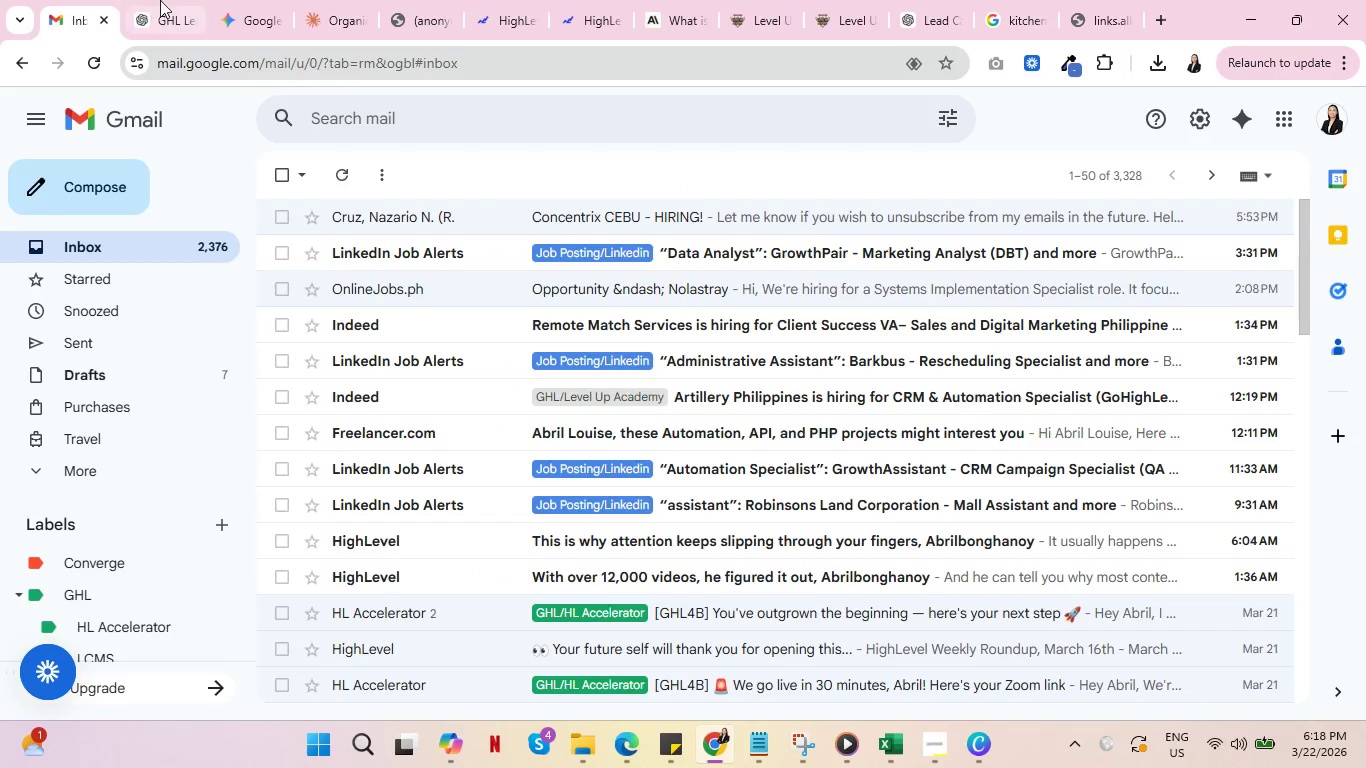 
left_click([163, 0])
 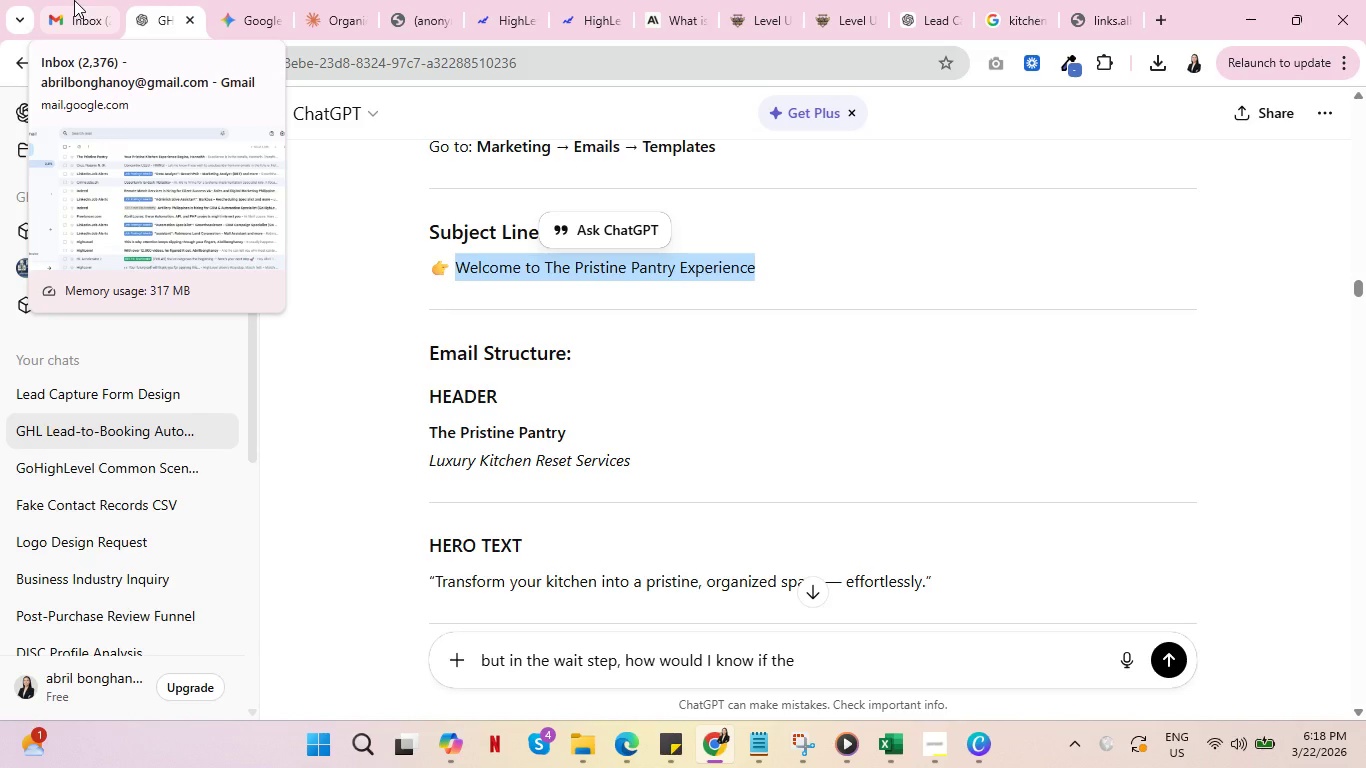 
wait(10.86)
 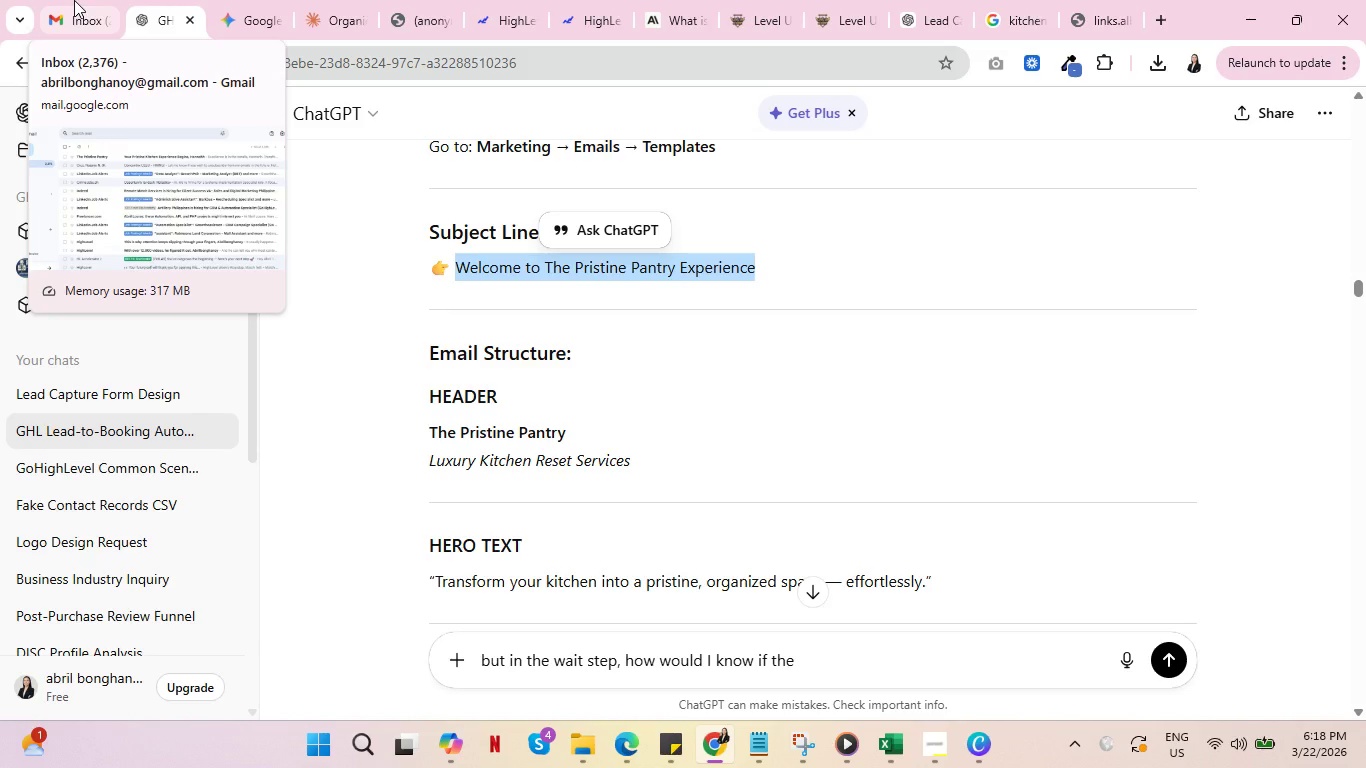 
key(Control+ControlLeft)
 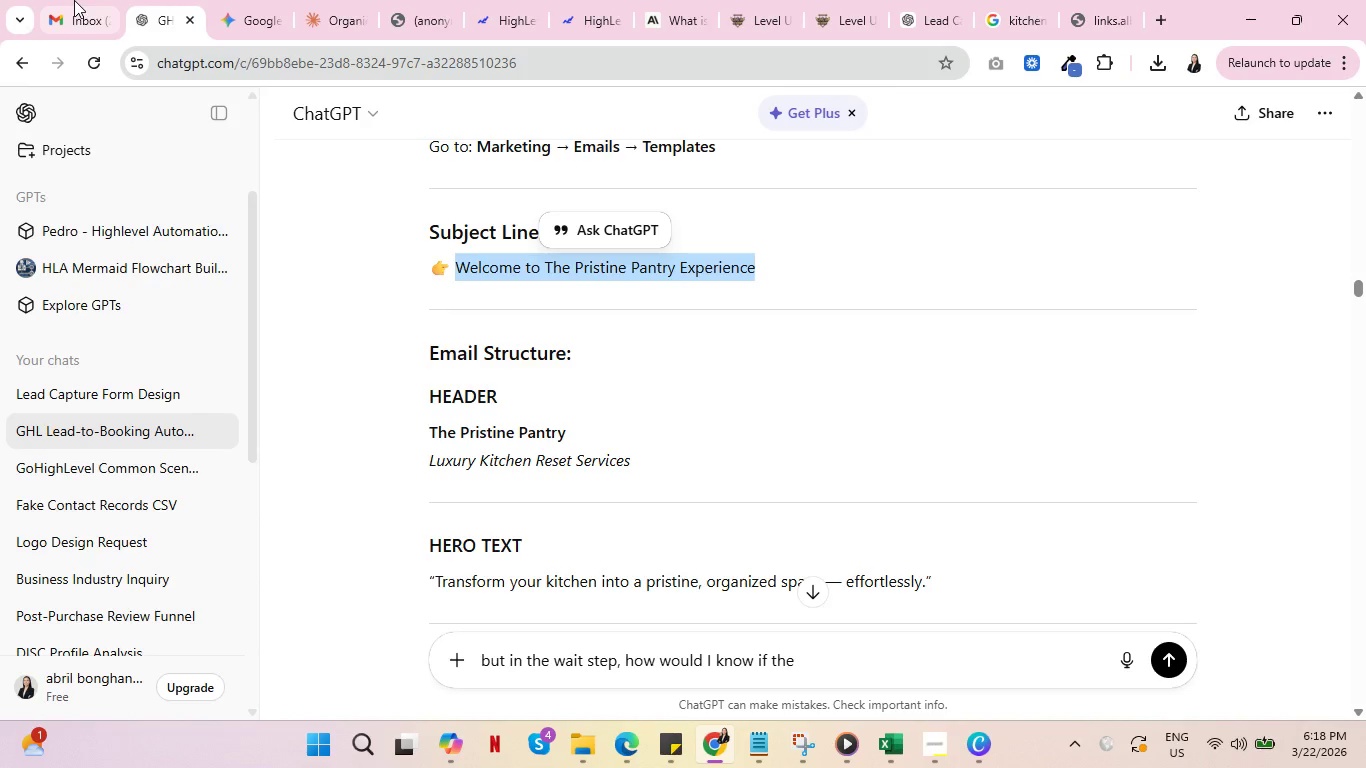 
key(Control+ControlLeft)
 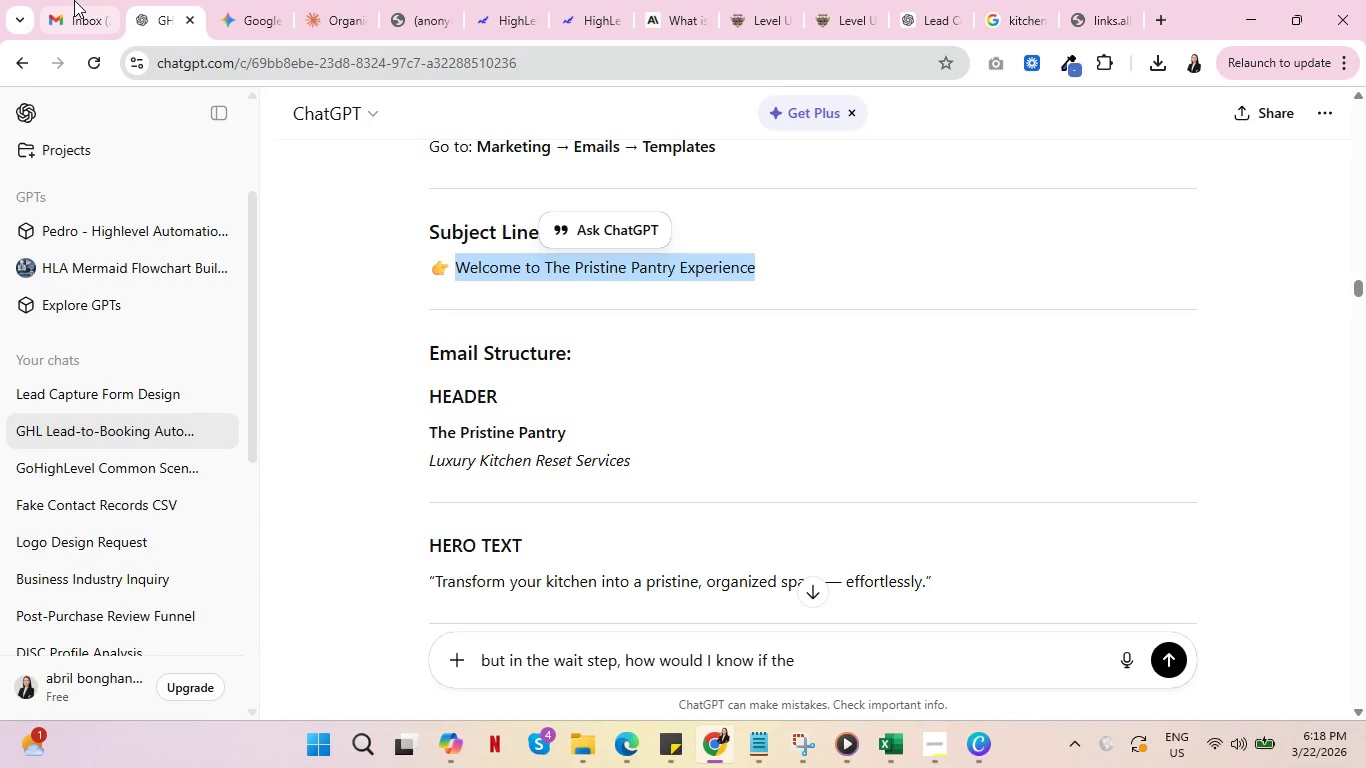 
key(Control+ControlLeft)
 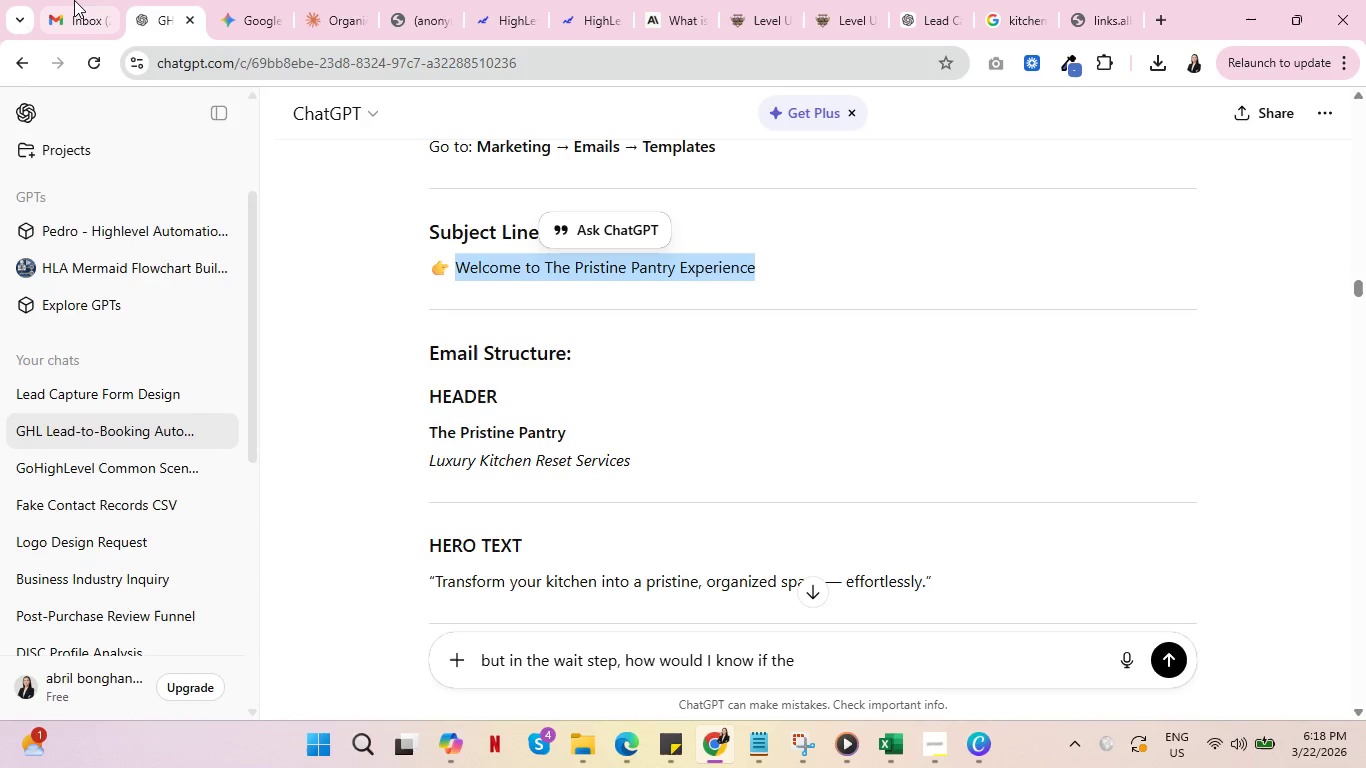 
key(Control+ControlLeft)
 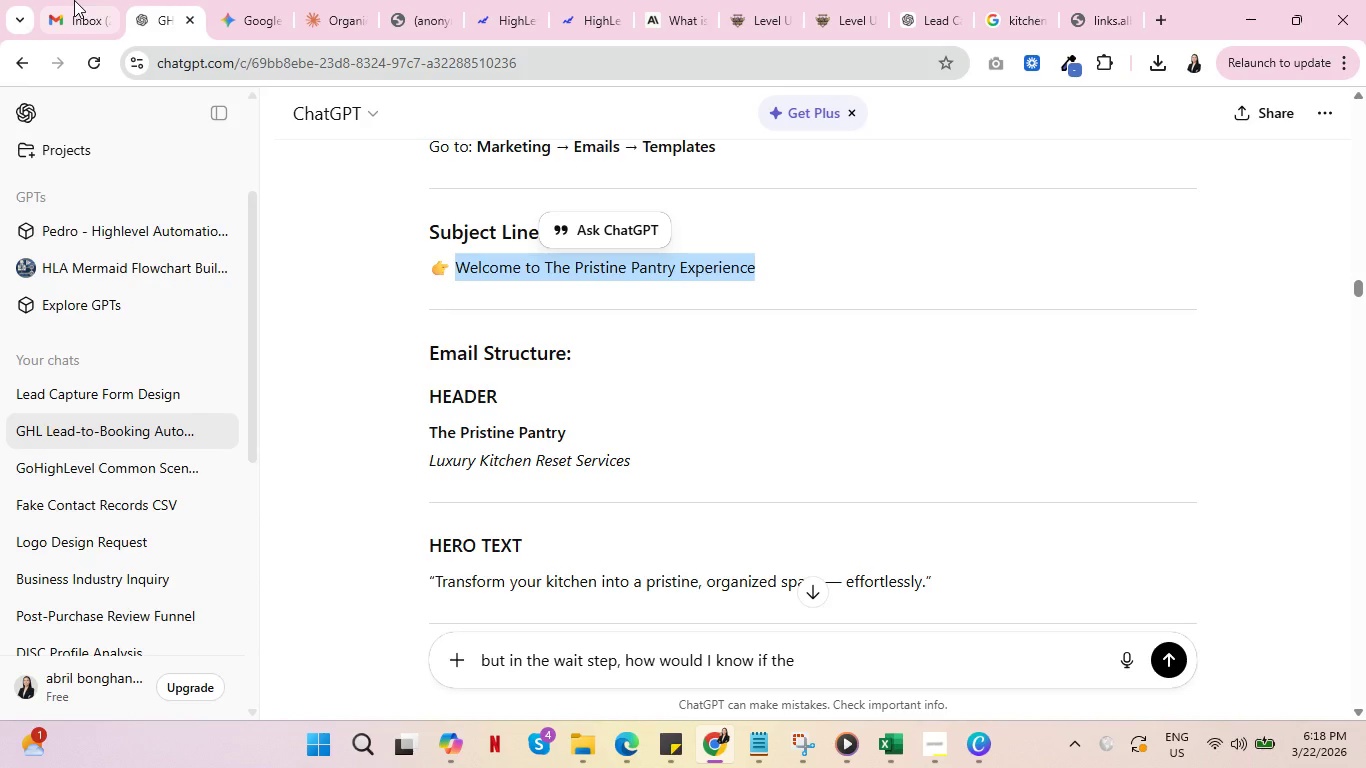 
key(Control+ControlLeft)
 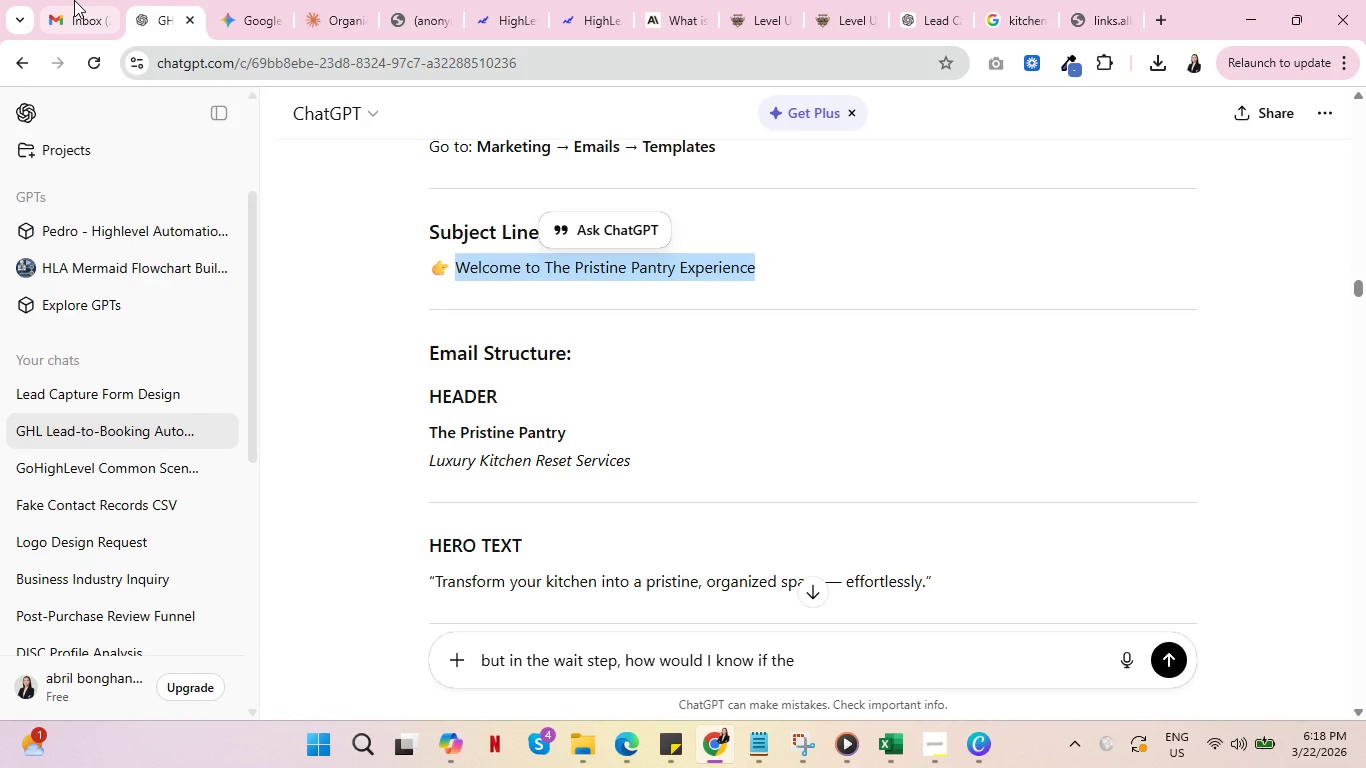 
wait(9.0)
 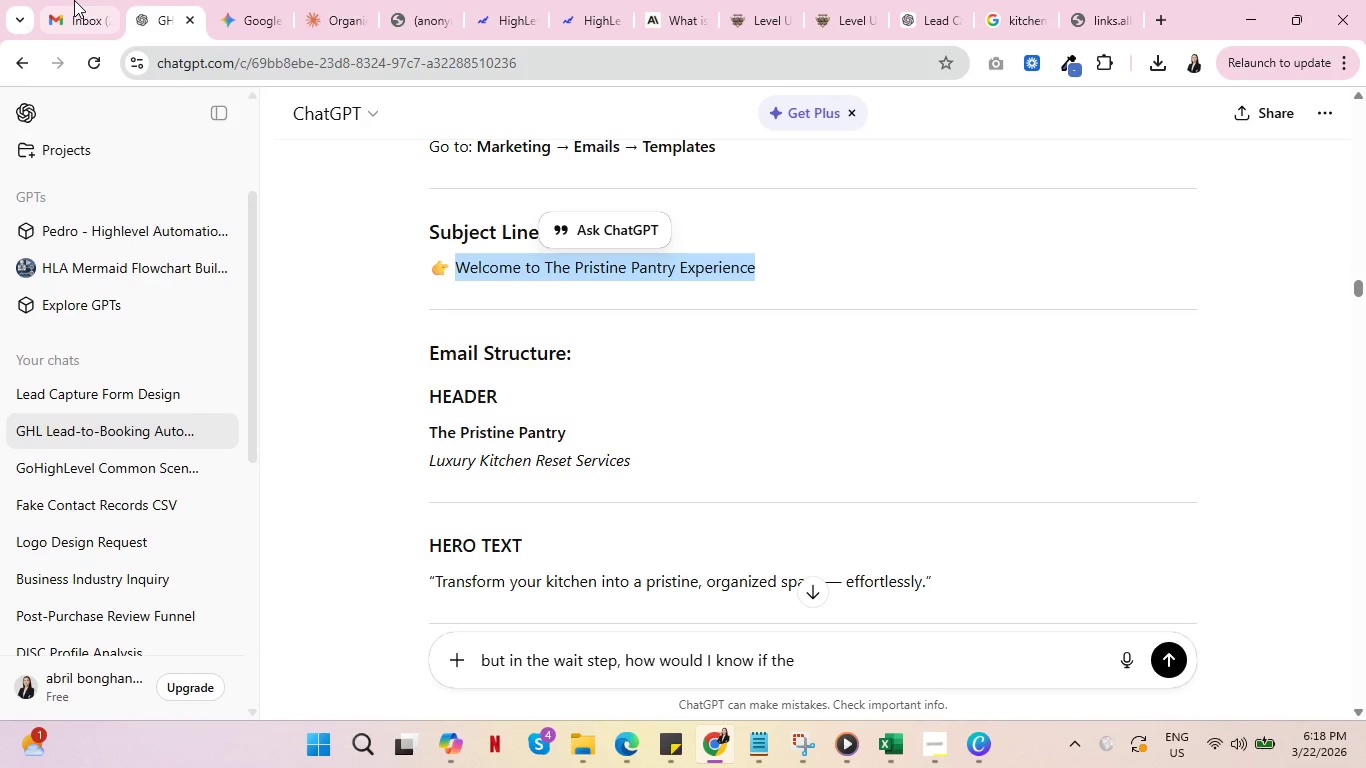 
key(Control+ControlLeft)
 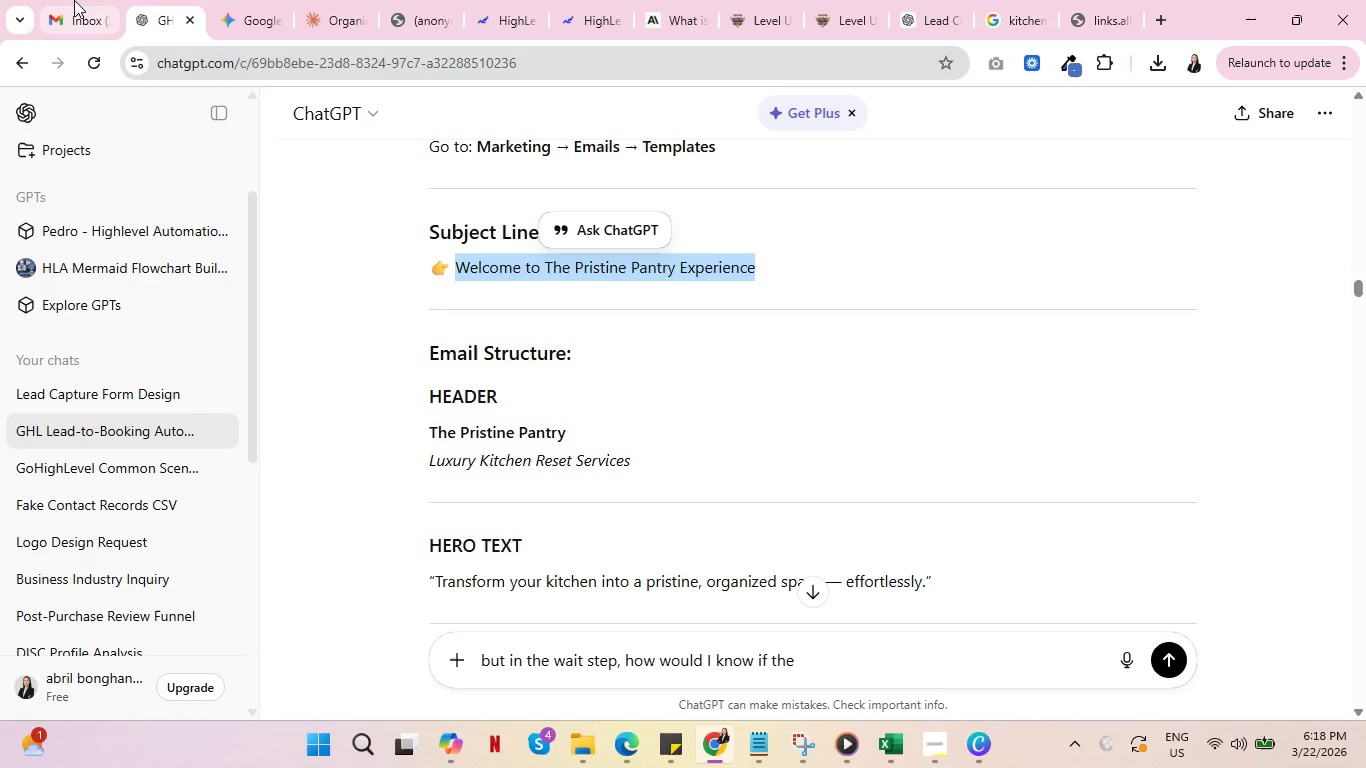 
wait(7.58)
 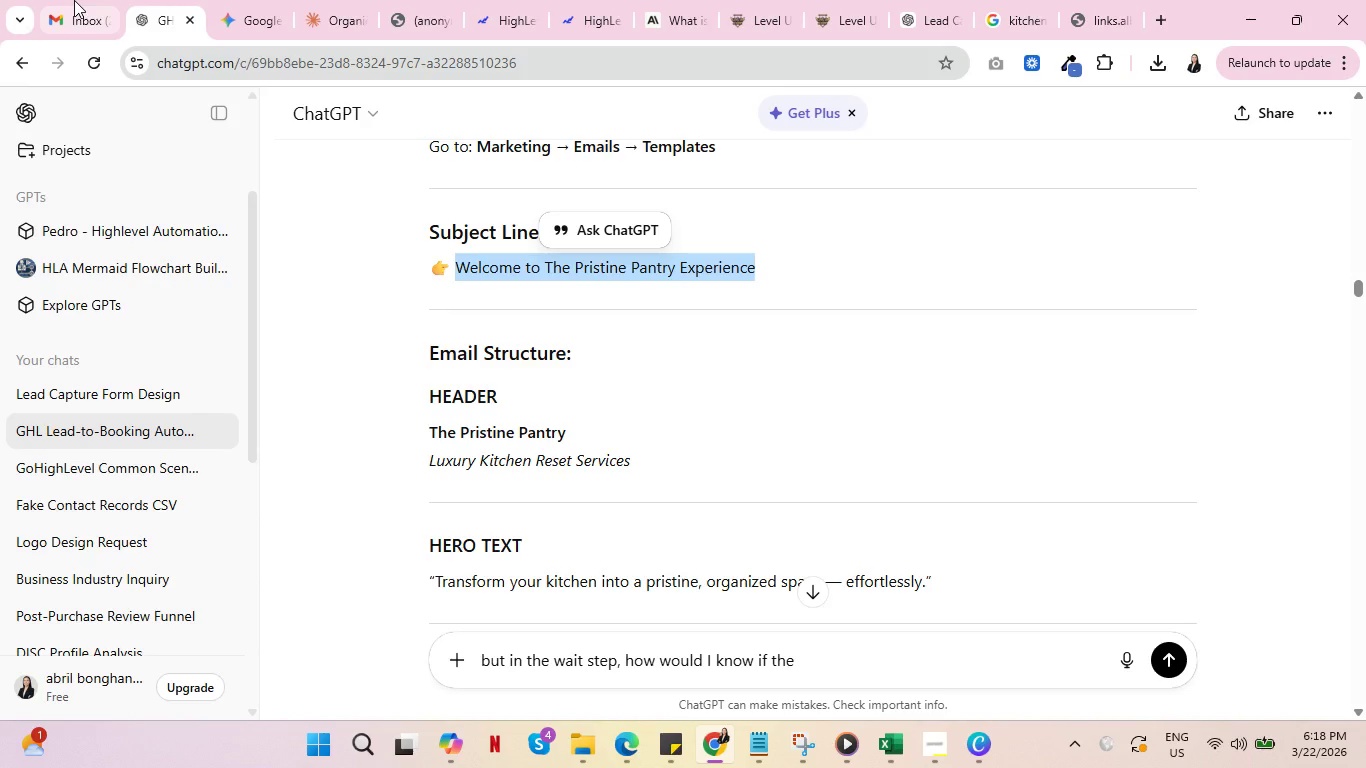 
key(Control+ControlLeft)
 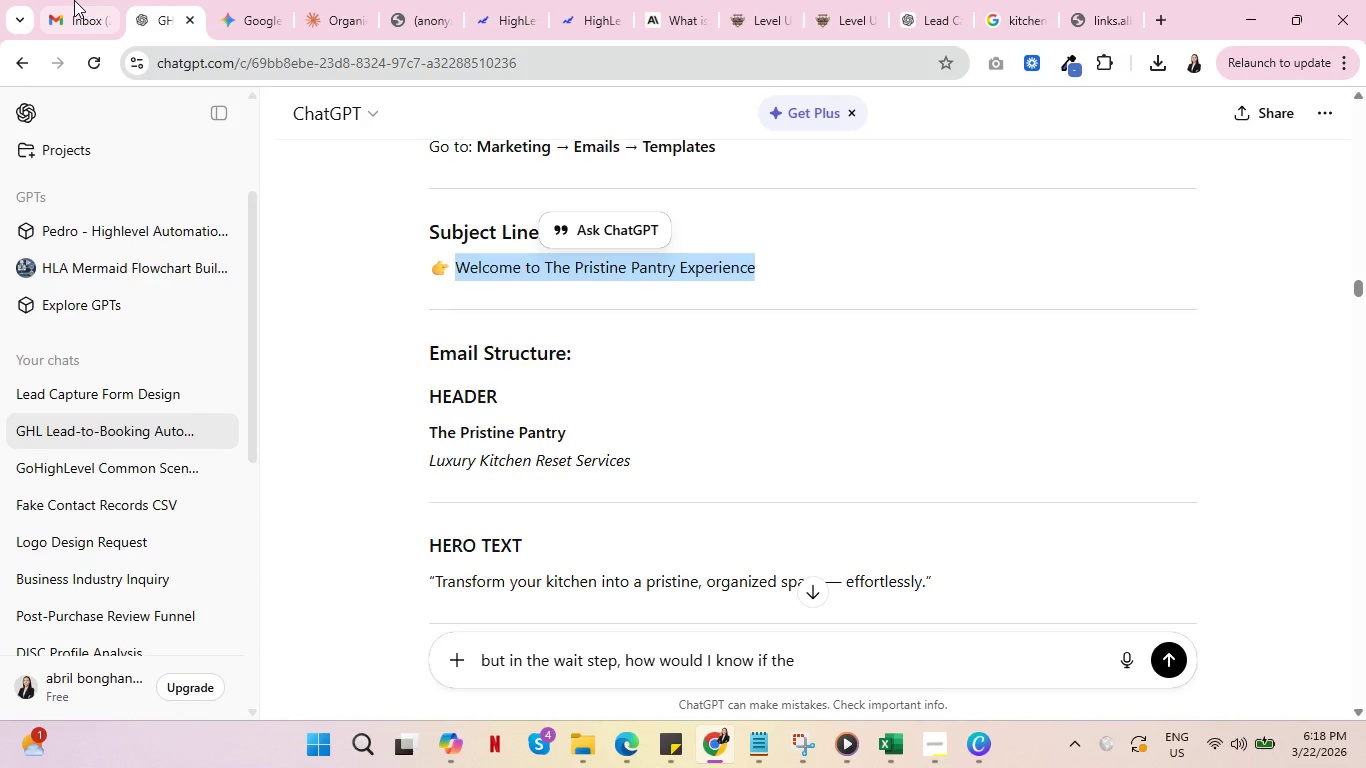 
key(Control+ControlLeft)
 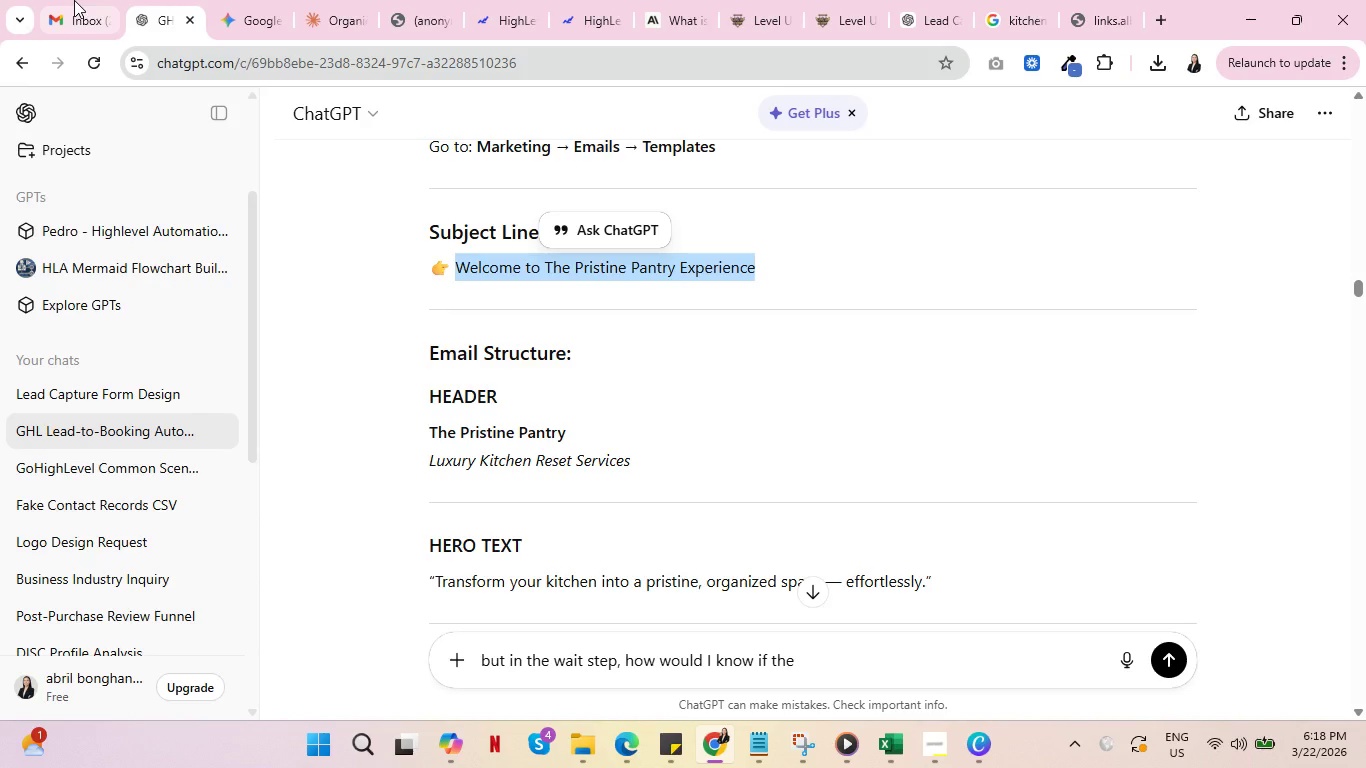 
key(Control+ControlLeft)
 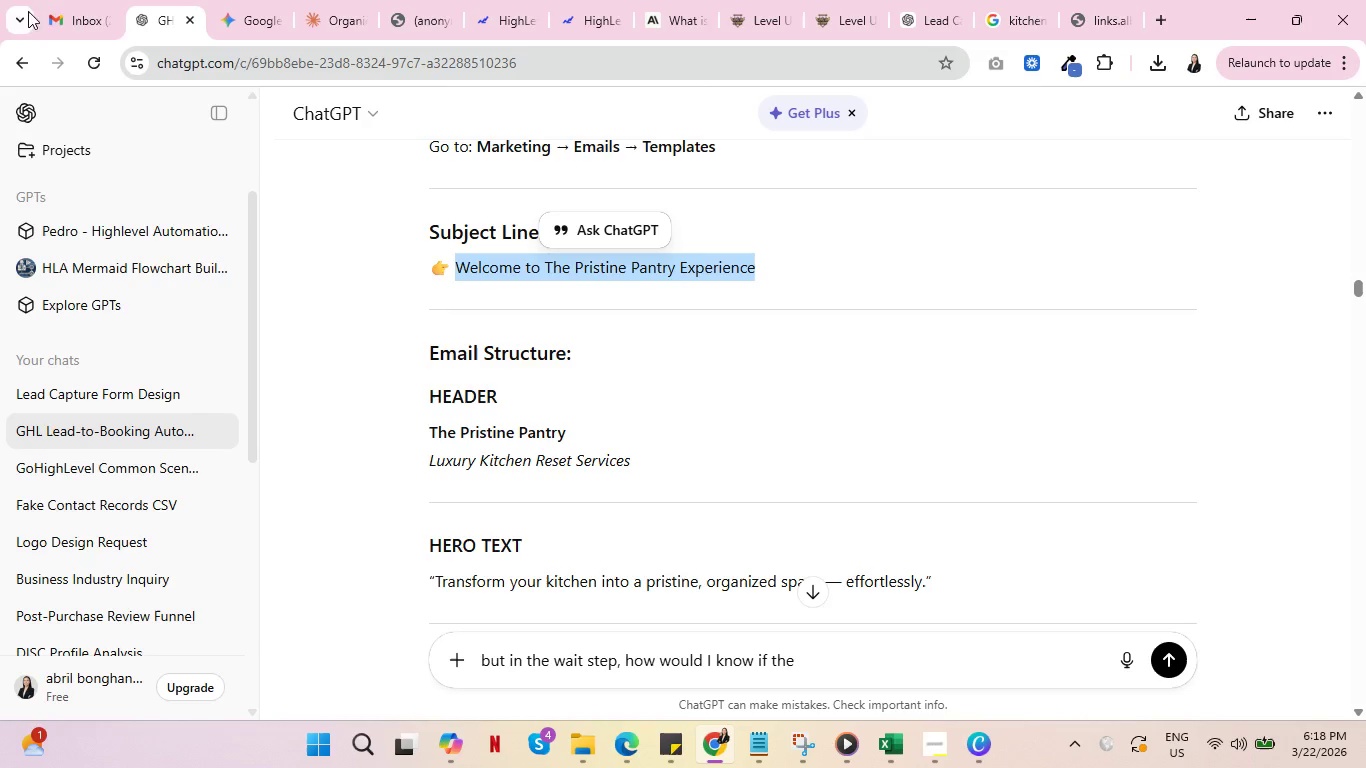 
left_click([47, 0])
 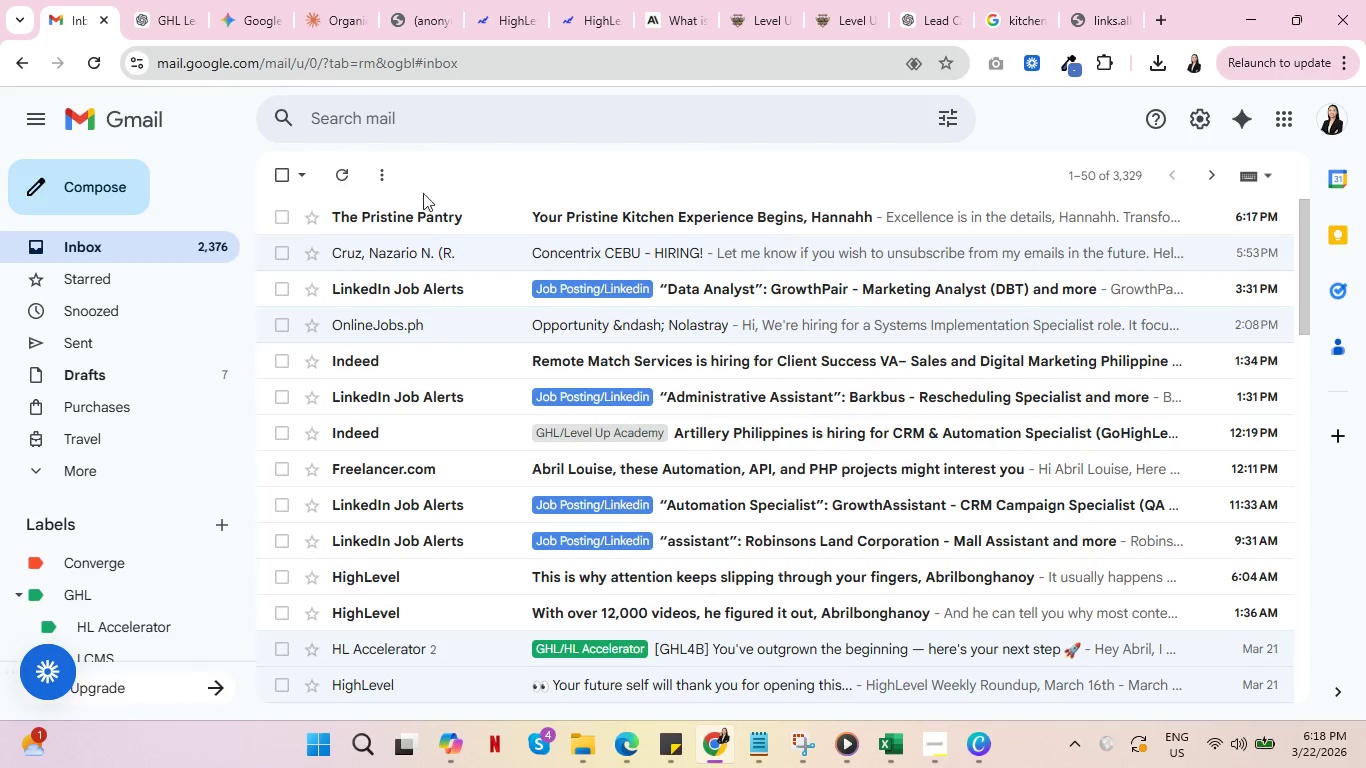 
left_click([420, 211])
 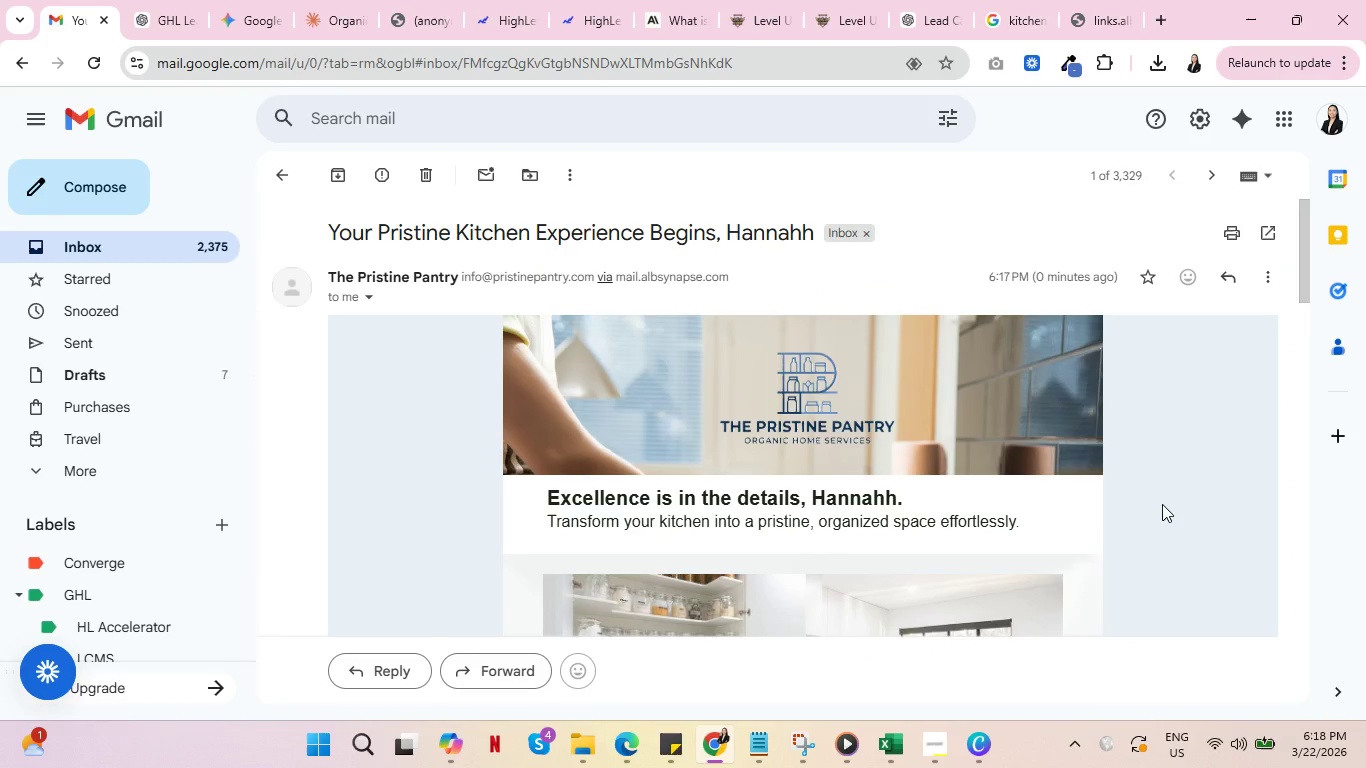 
wait(6.45)
 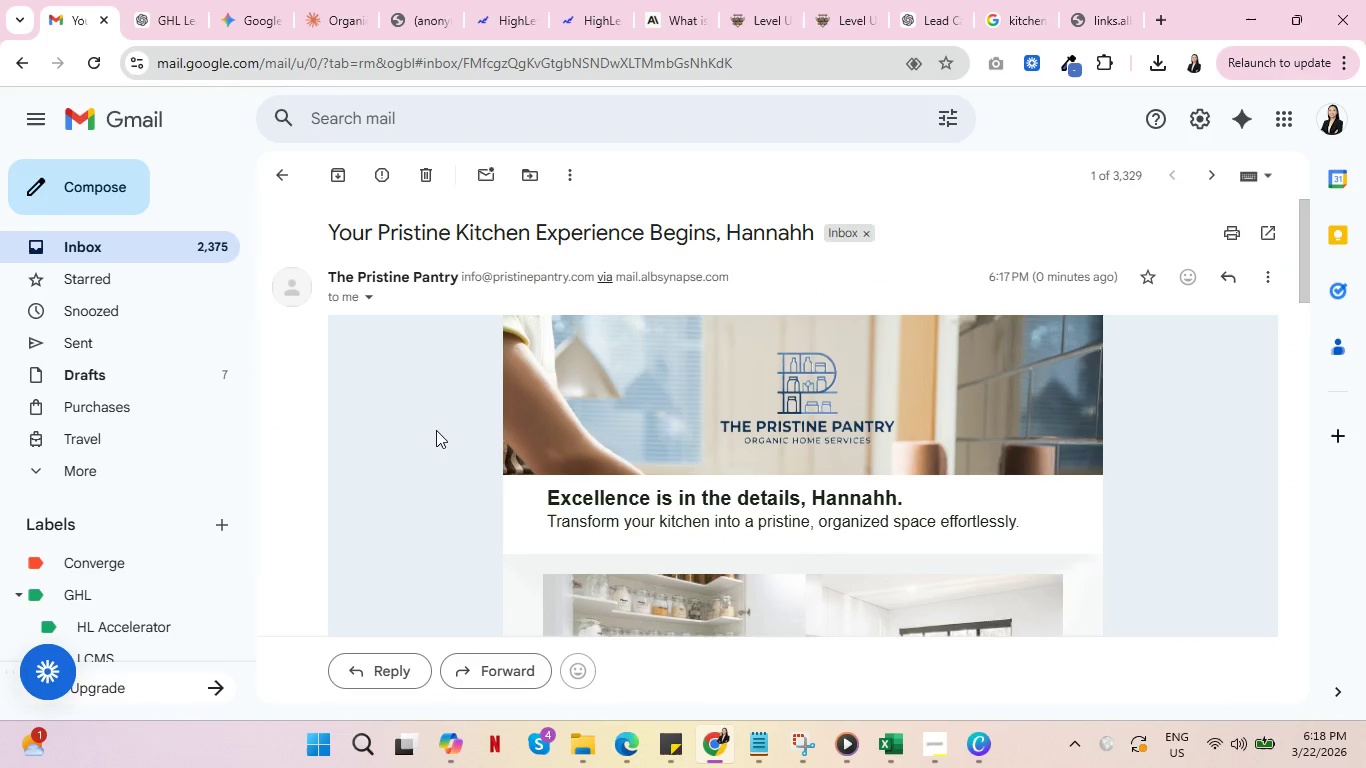 
scroll: coordinate [772, 527], scroll_direction: down, amount: 6.0
 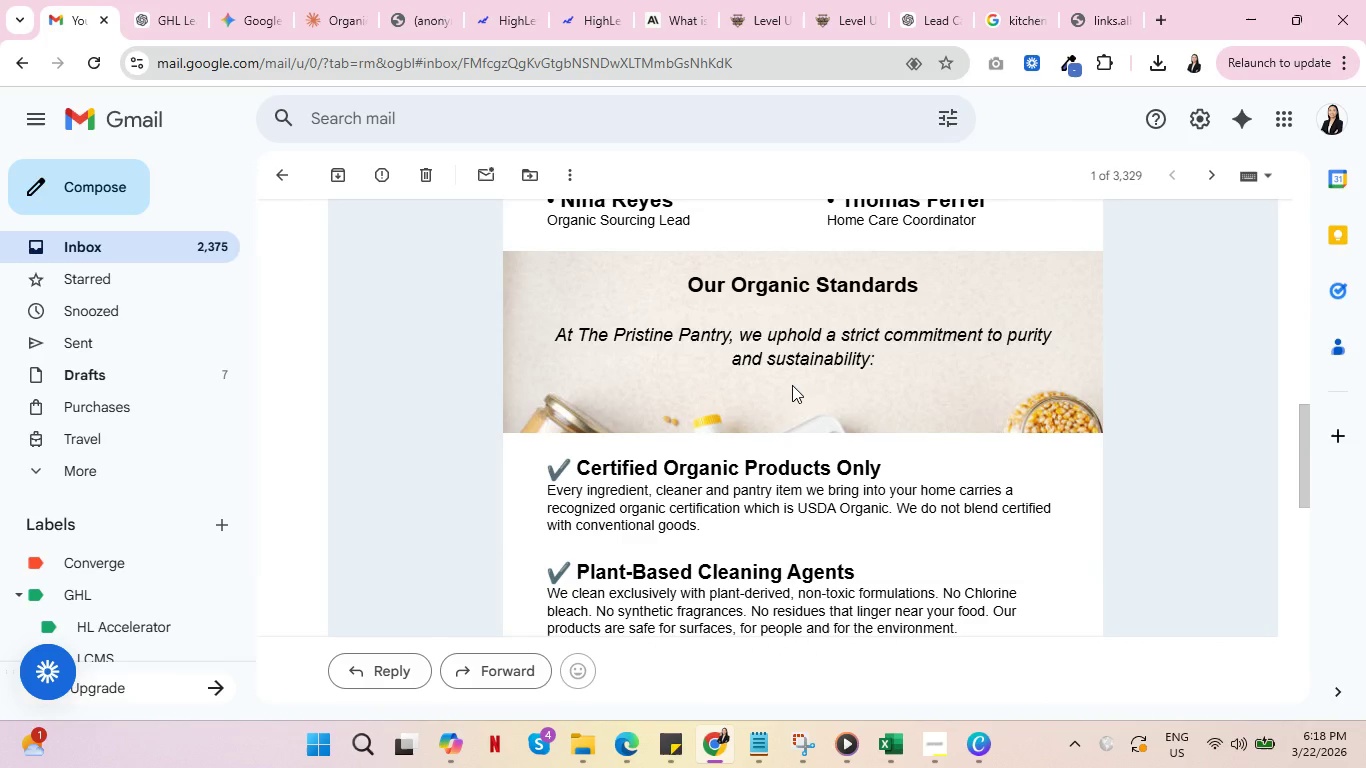 
wait(6.63)
 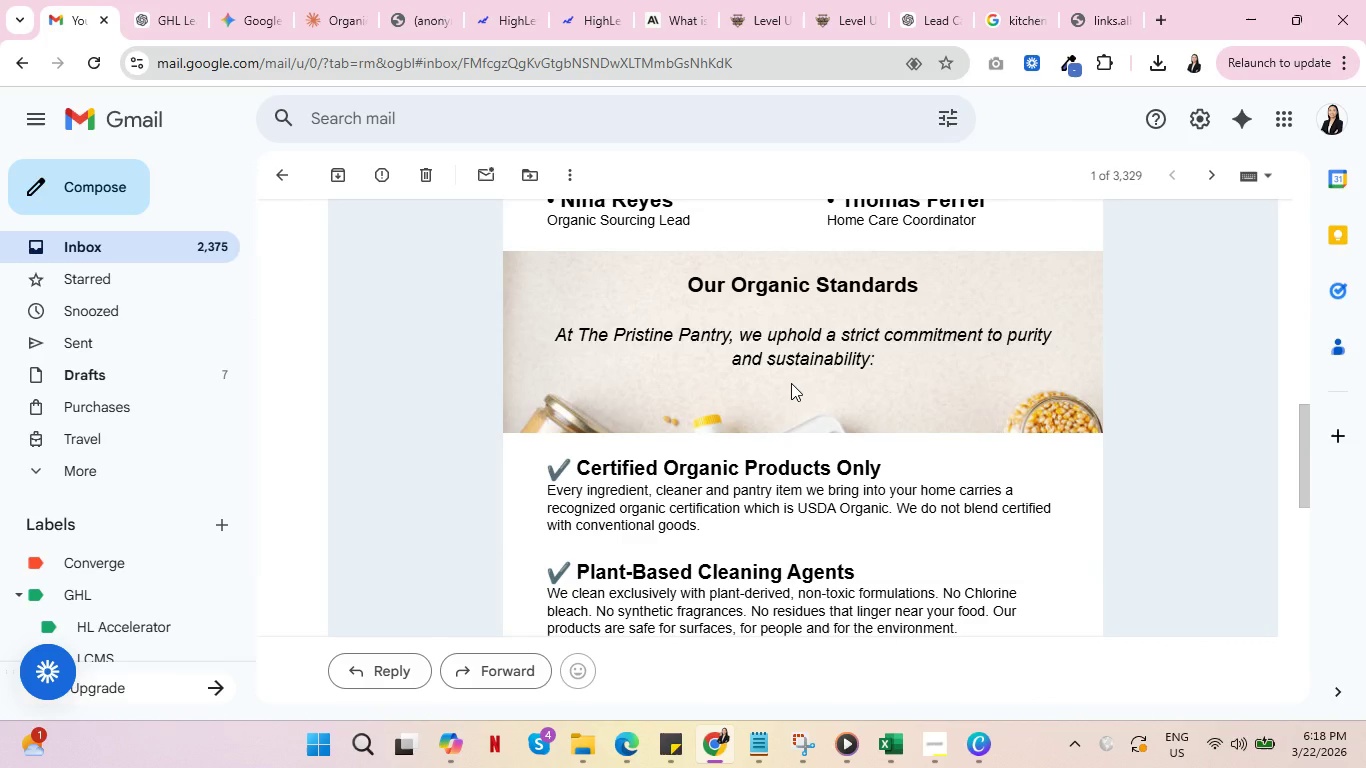 
key(Control+ControlLeft)
 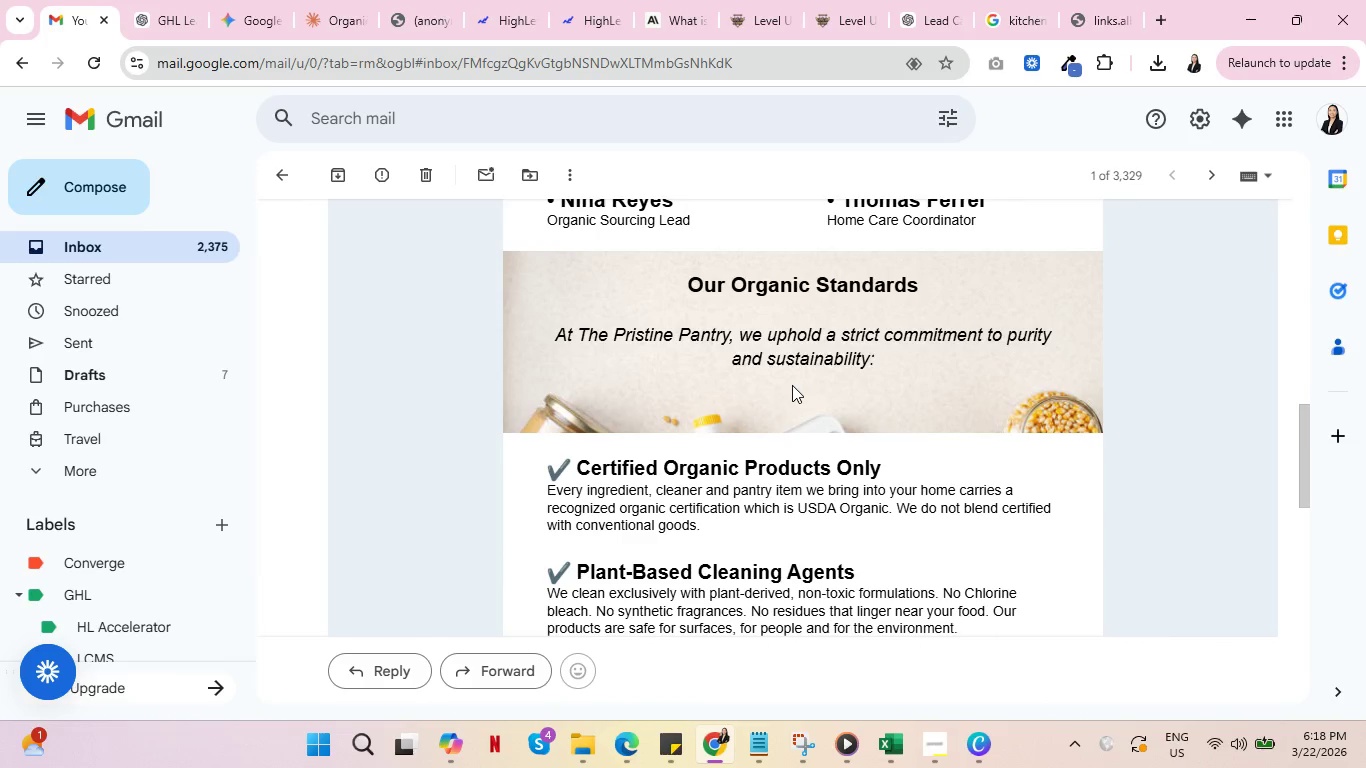 
scroll: coordinate [791, 387], scroll_direction: down, amount: 8.0
 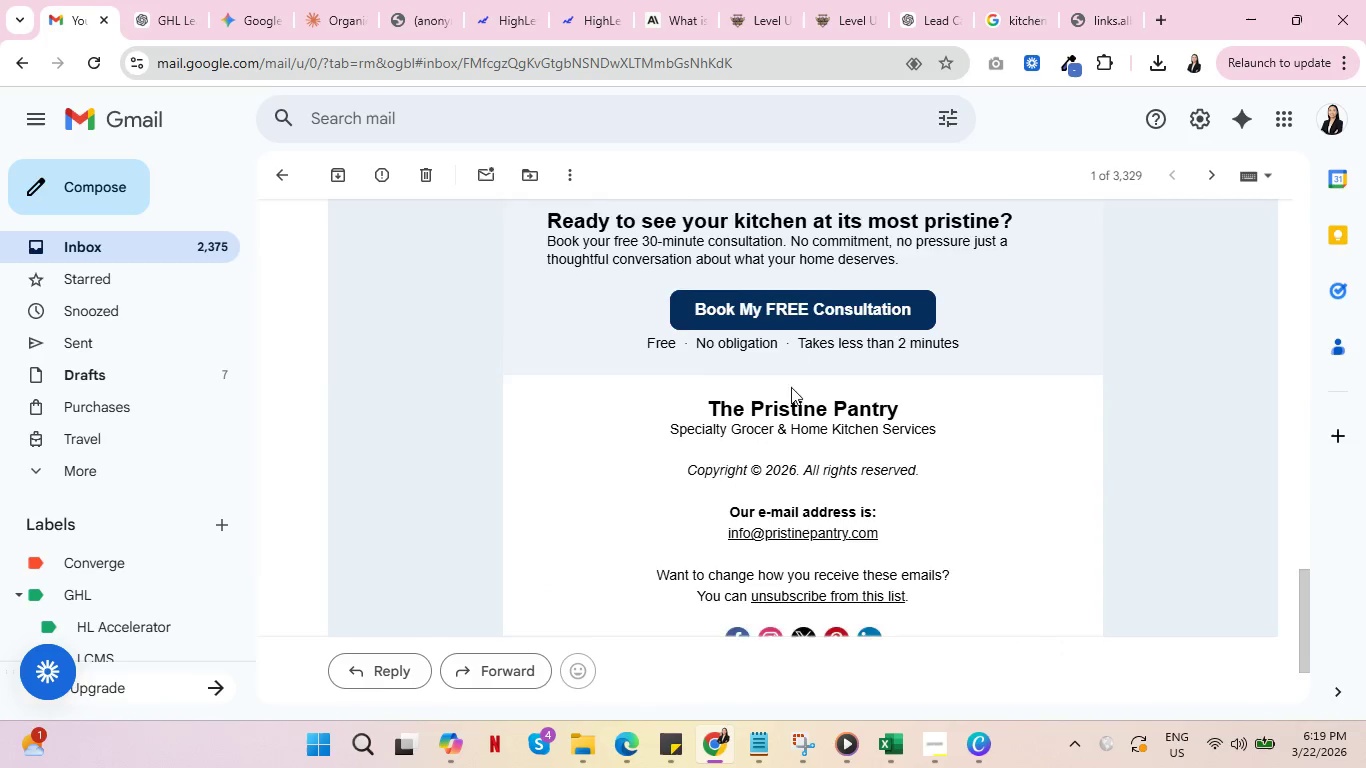 
scroll: coordinate [791, 387], scroll_direction: none, amount: 0.0
 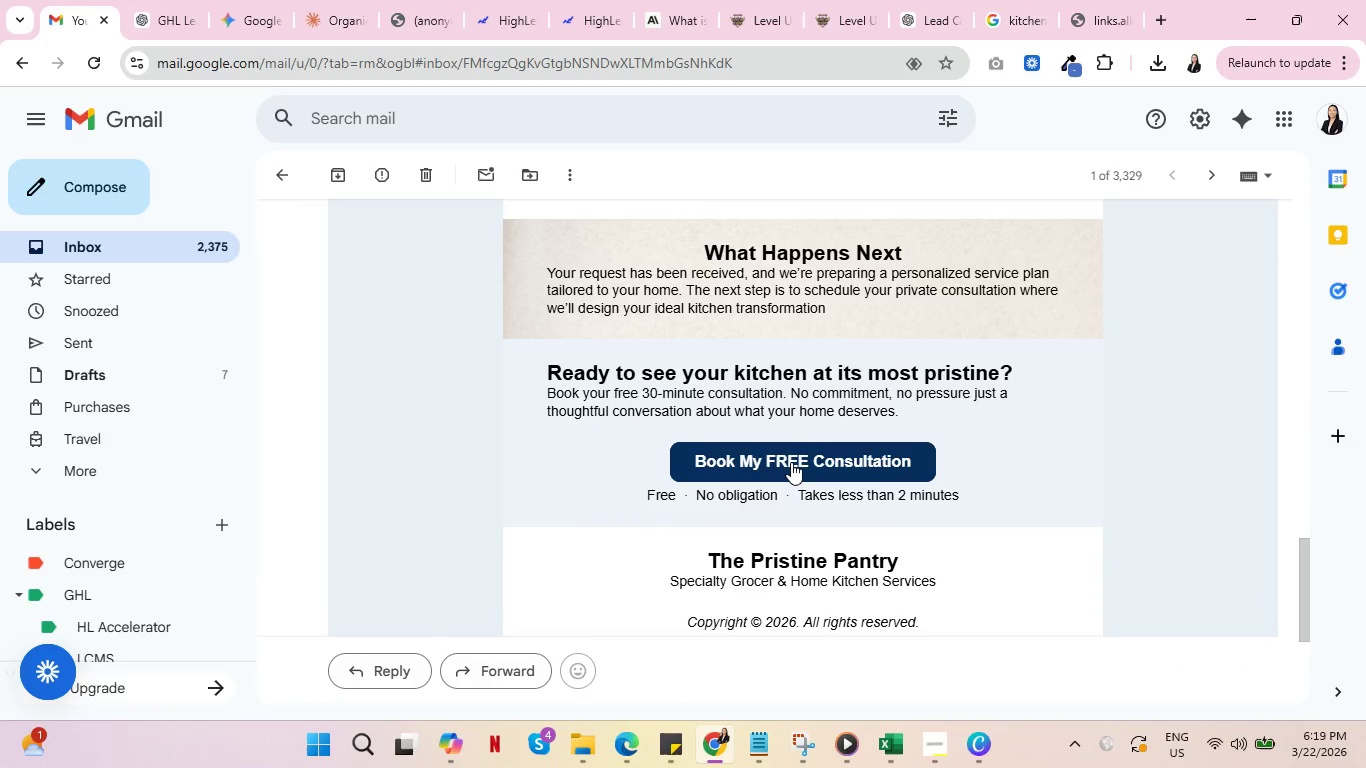 
left_click([791, 464])
 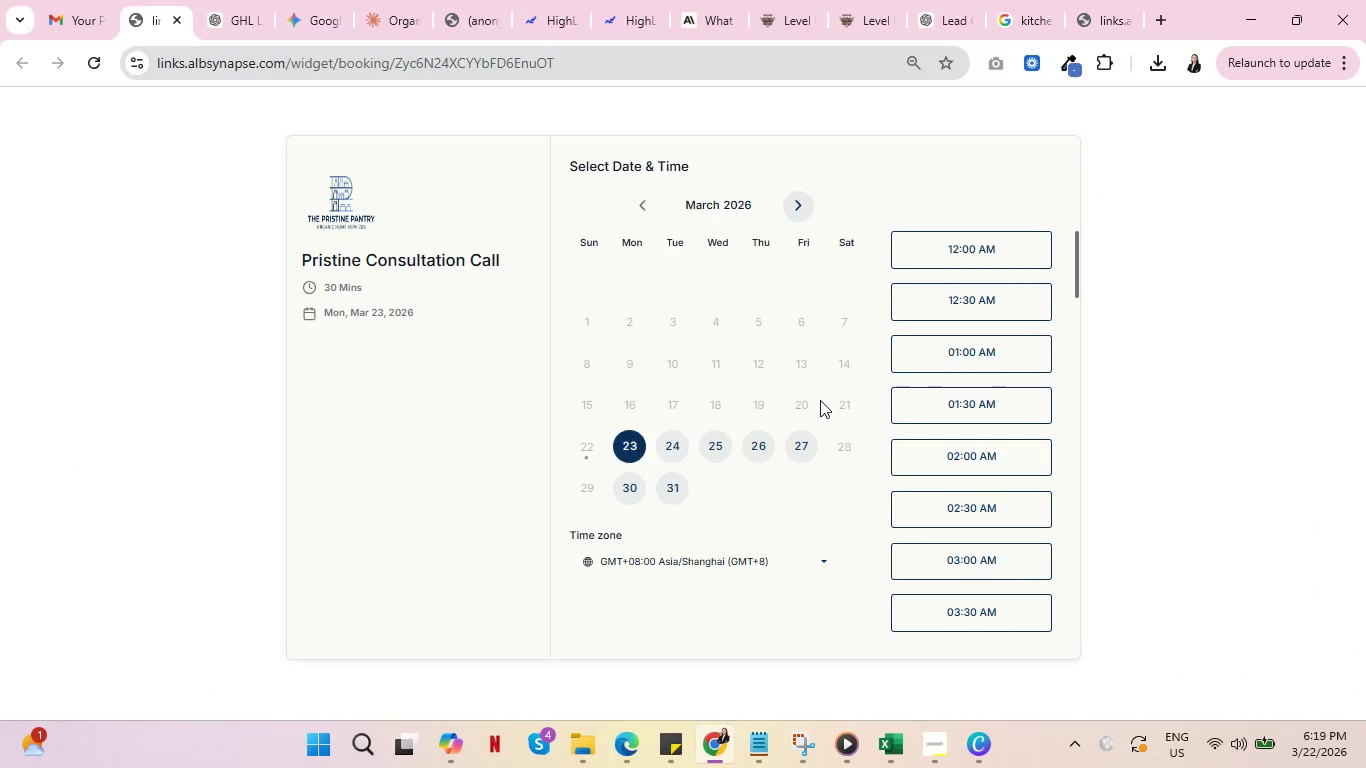 
left_click([670, 446])
 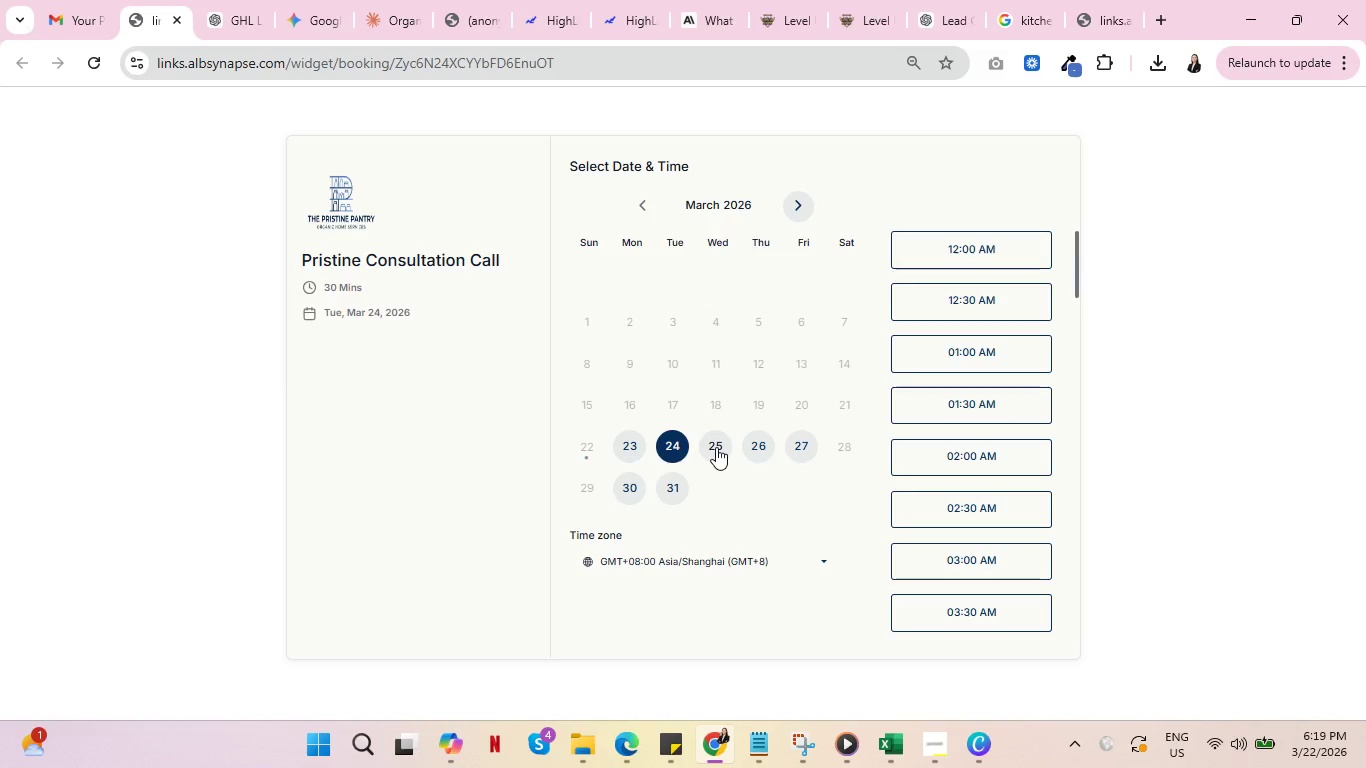 
left_click([716, 447])
 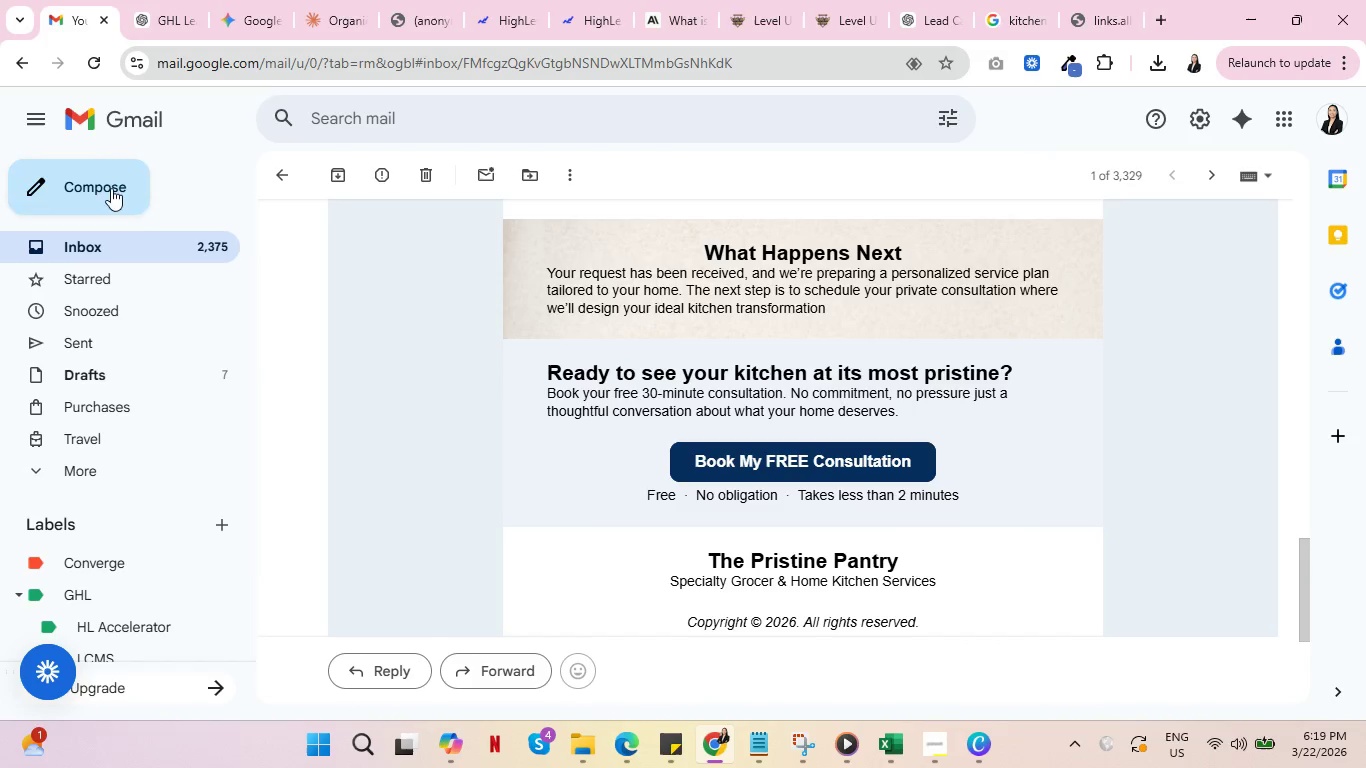 
key(Control+ControlLeft)
 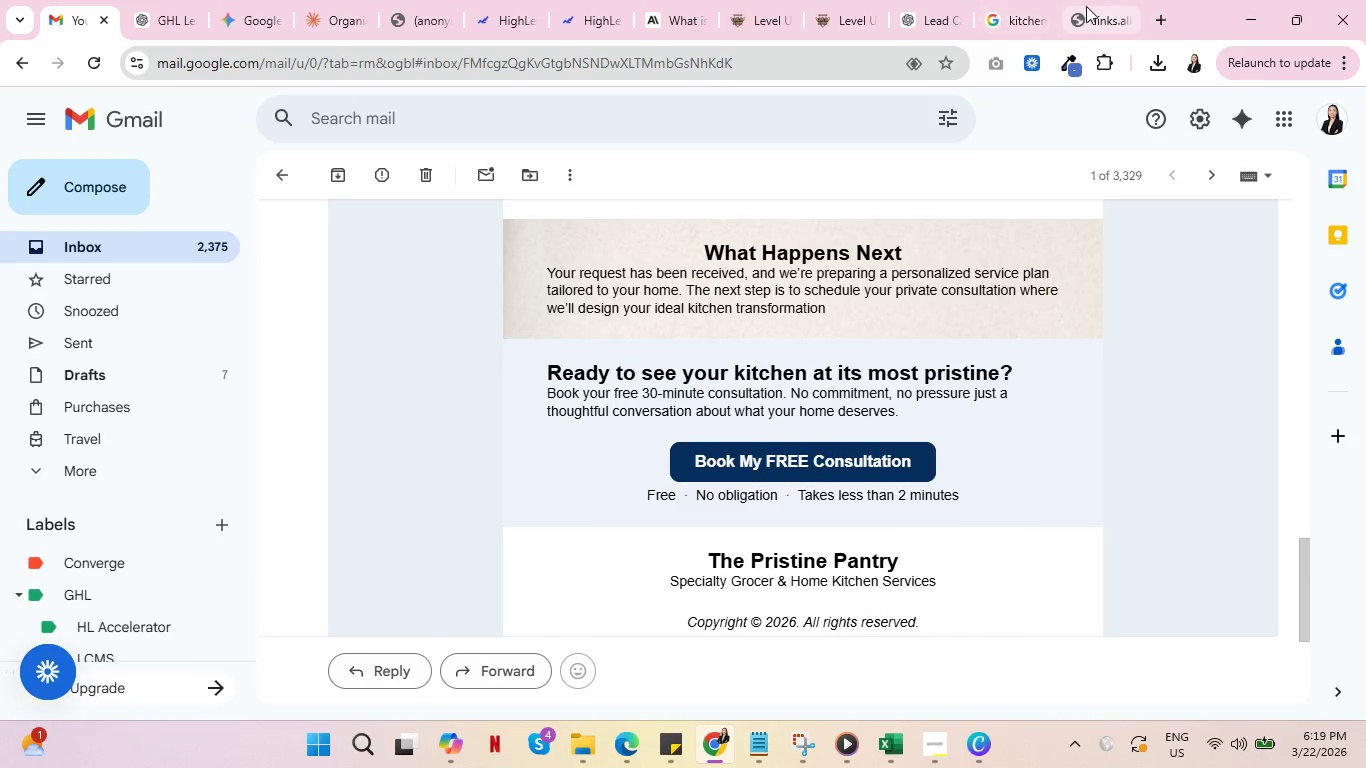 
left_click([1086, 6])
 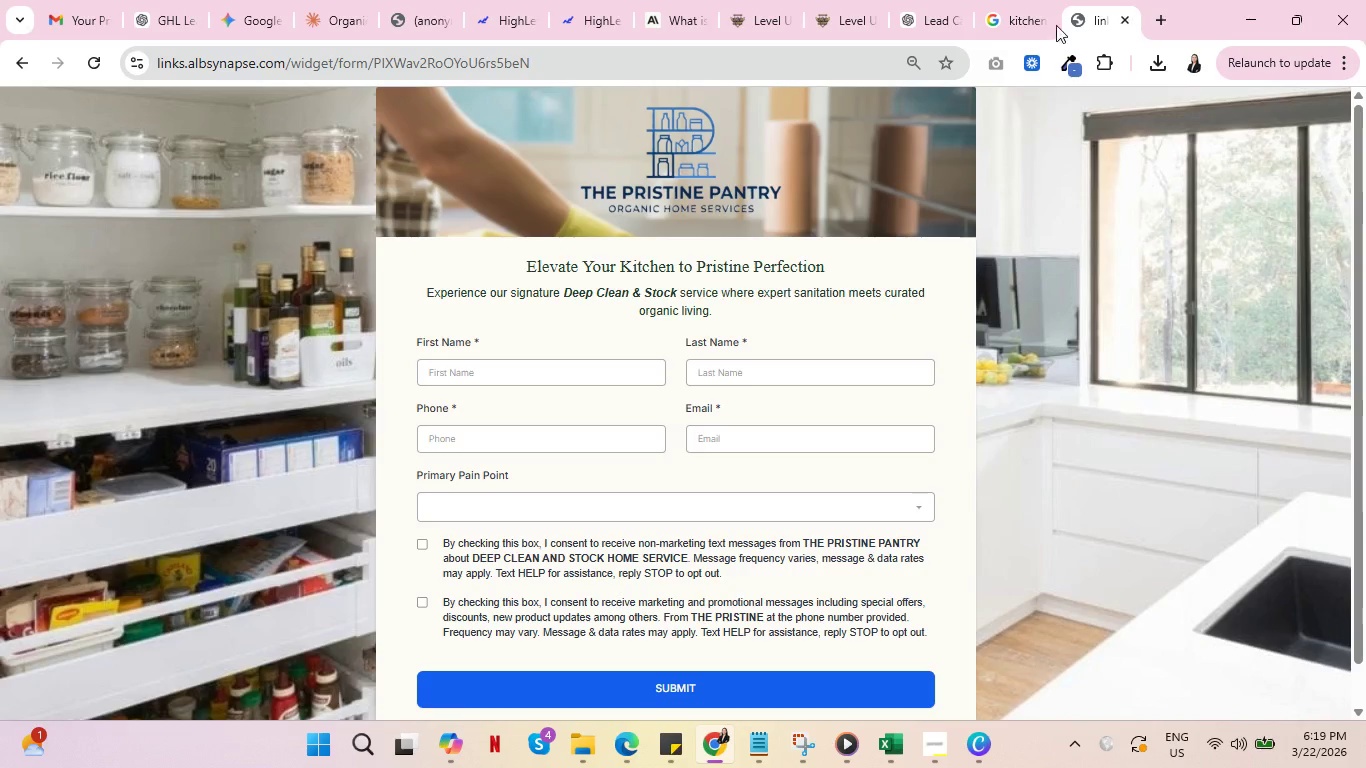 
left_click([744, 0])
 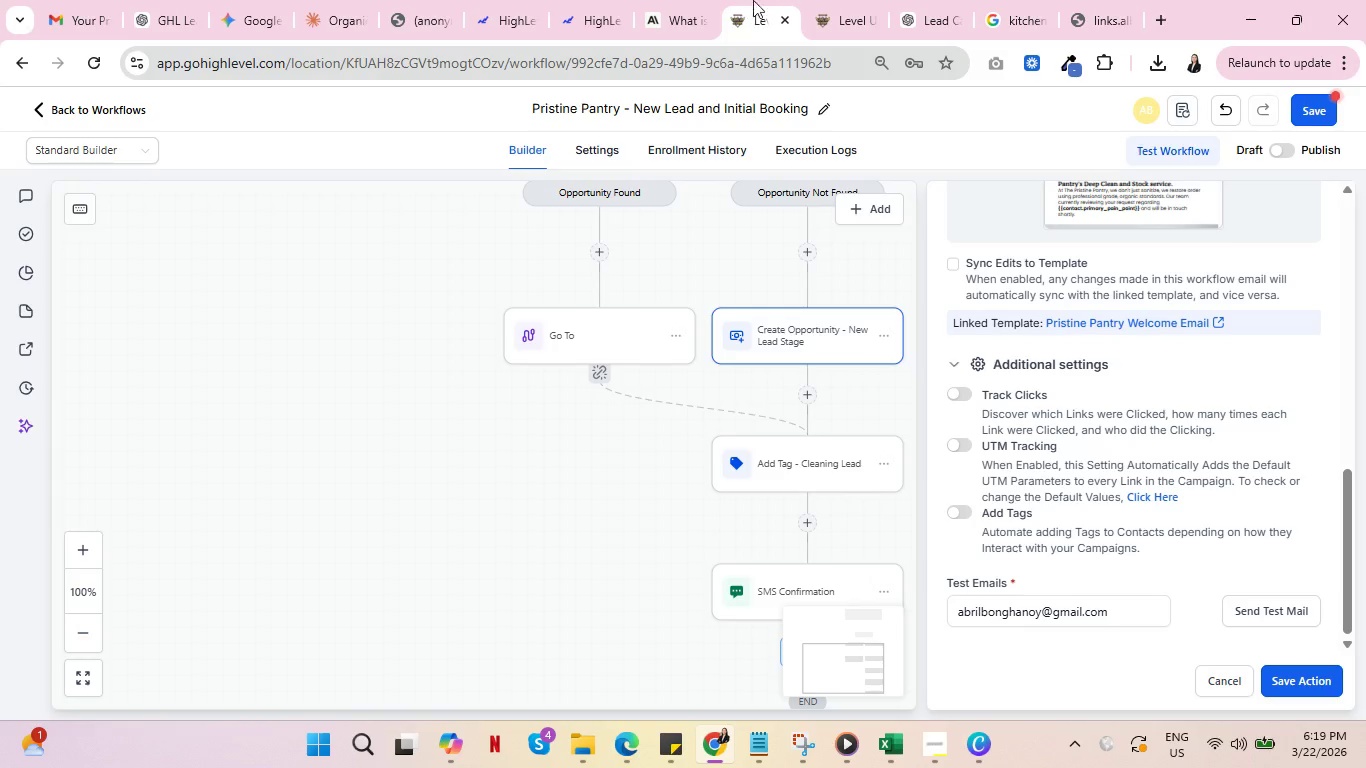 
key(Control+ControlLeft)
 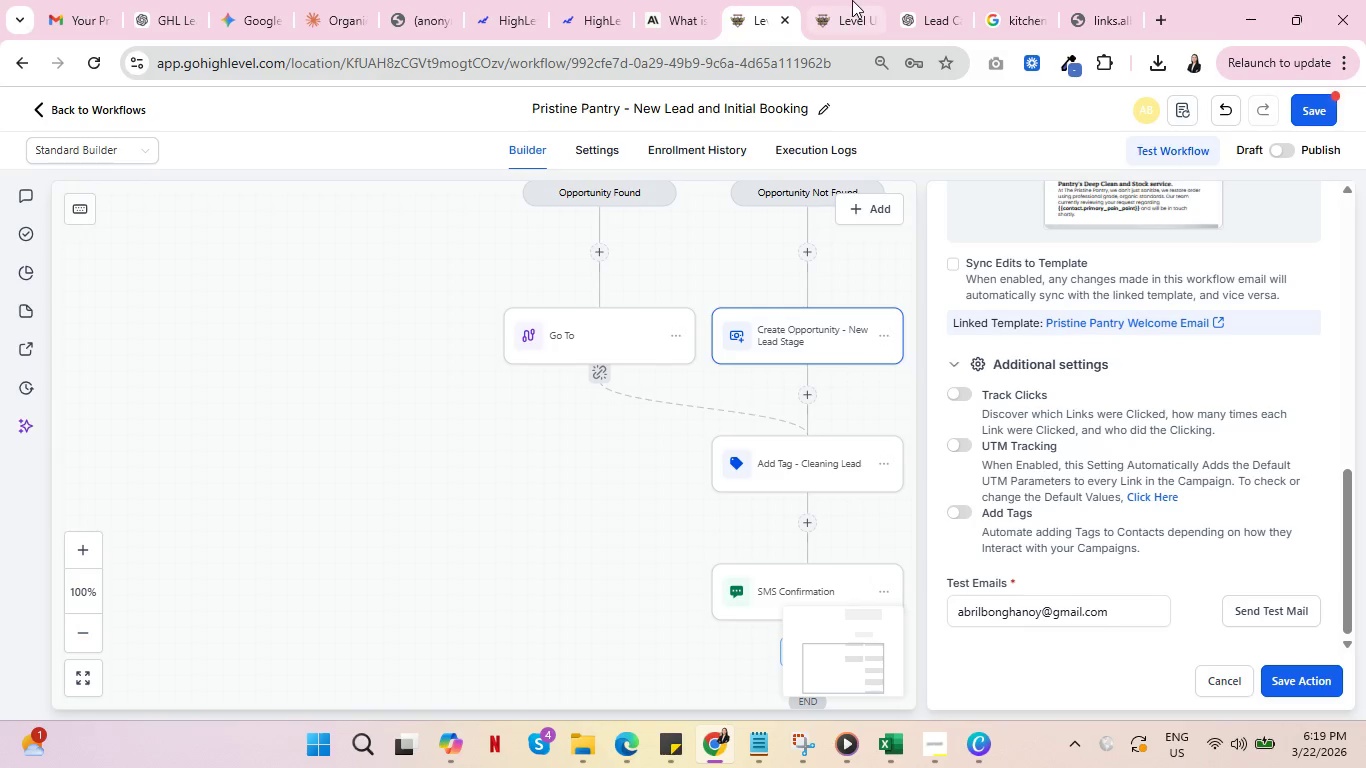 
left_click([852, 0])
 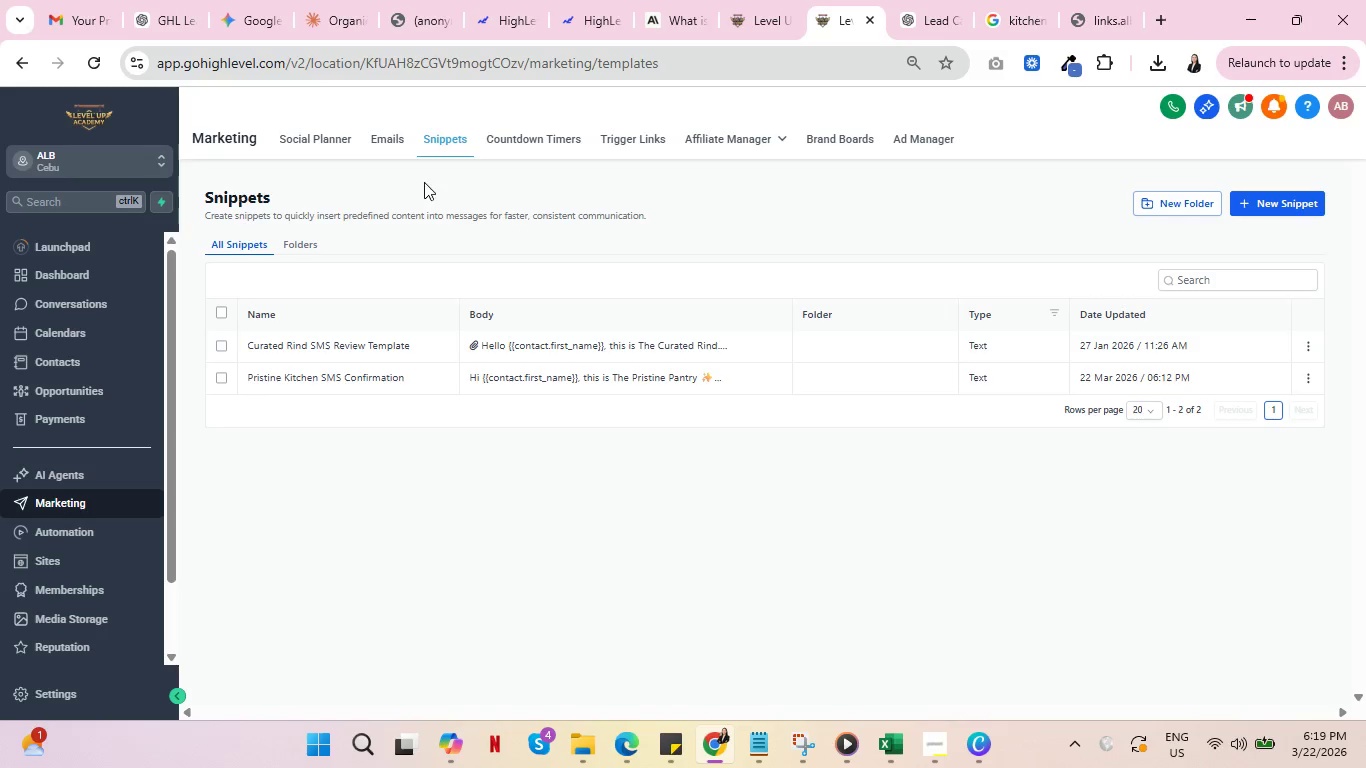 
left_click([379, 139])
 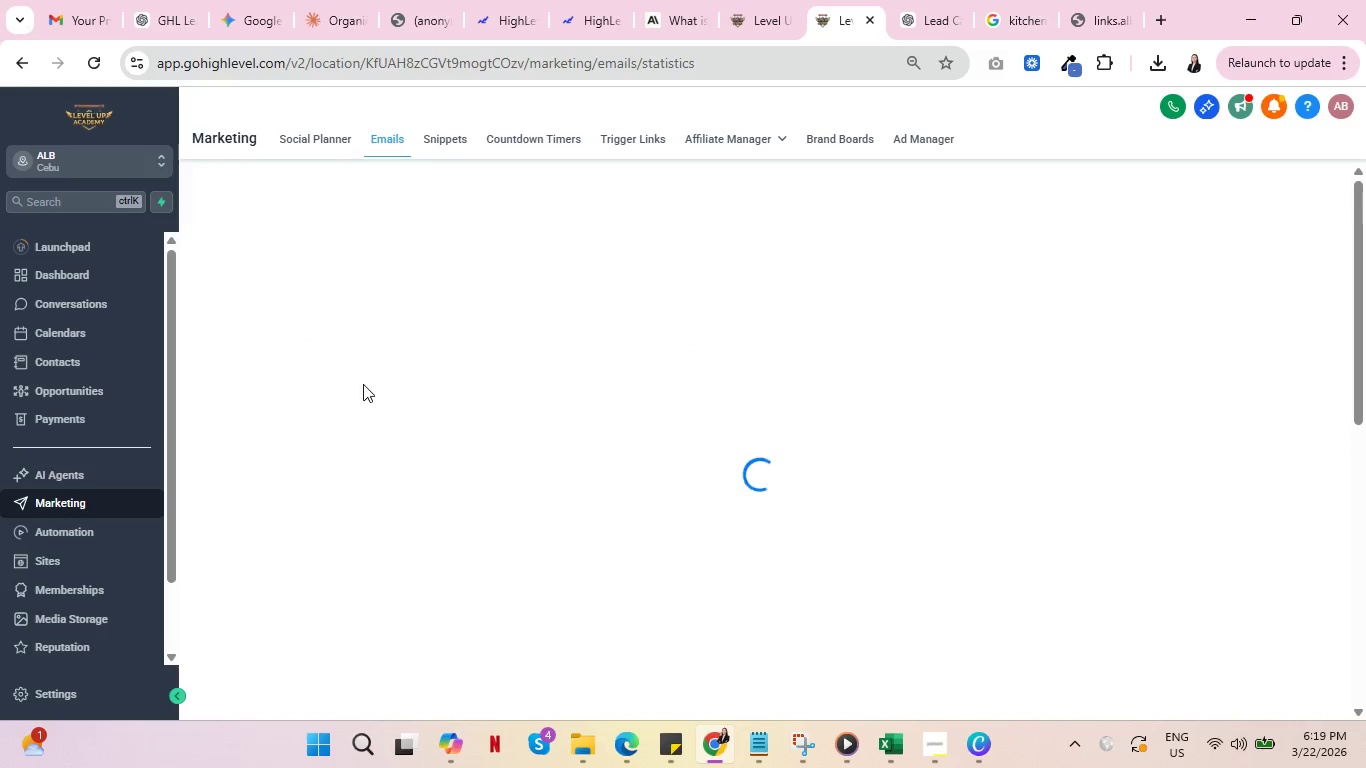 
key(Control+ControlLeft)
 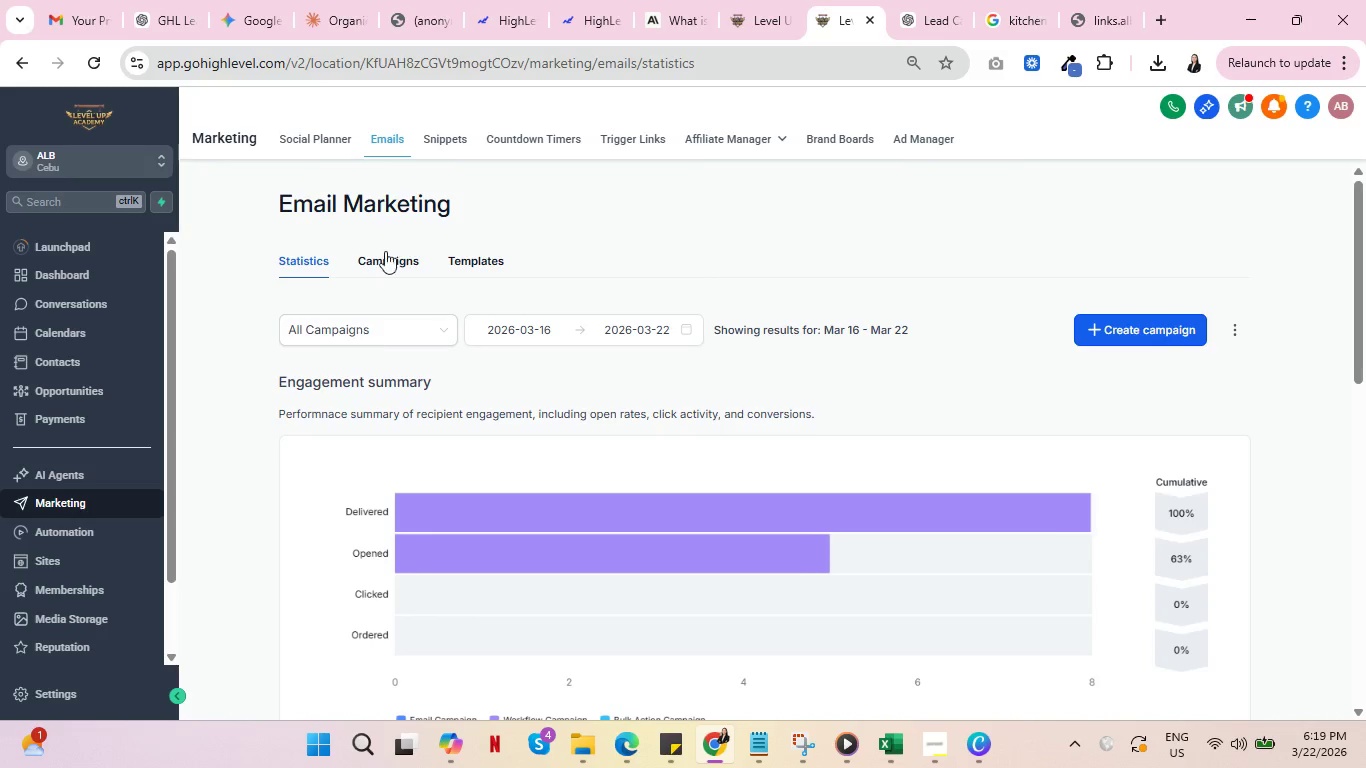 
key(Control+ControlLeft)
 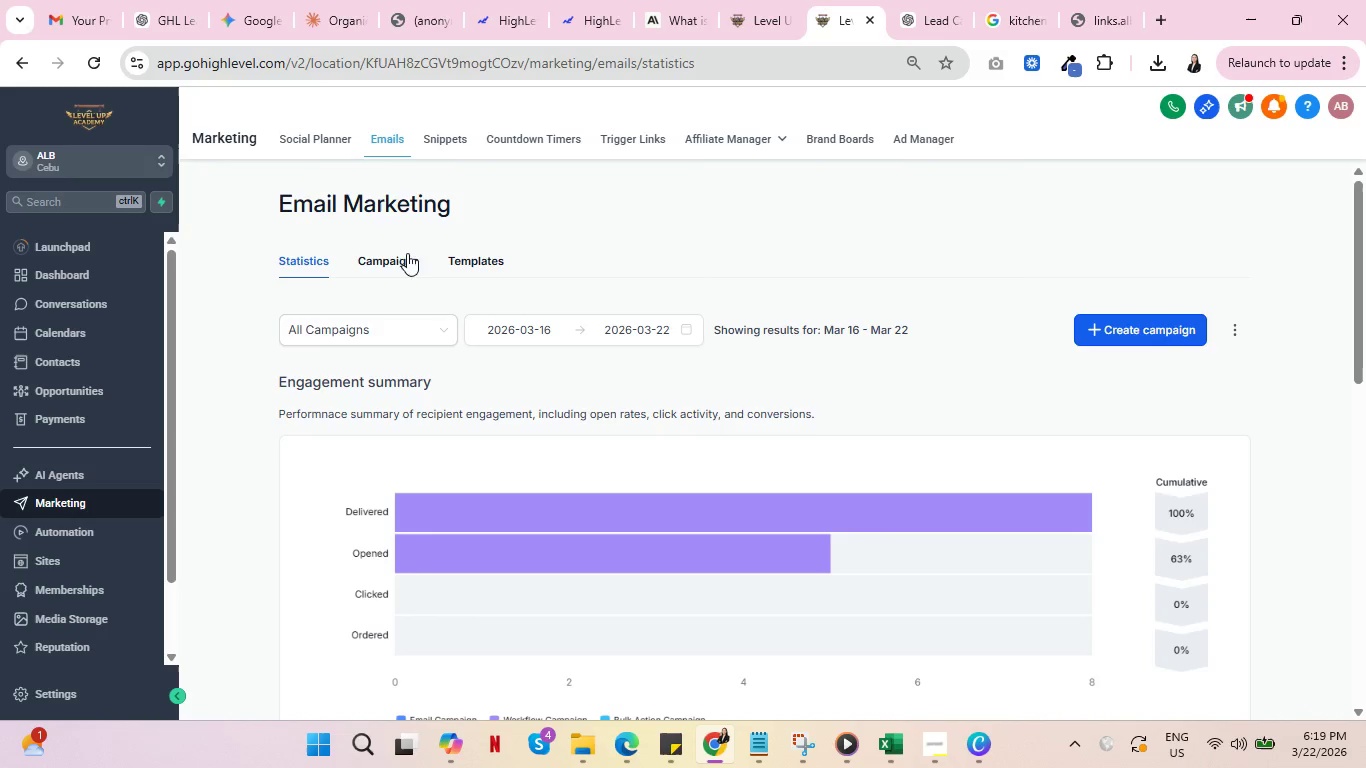 
left_click([395, 261])
 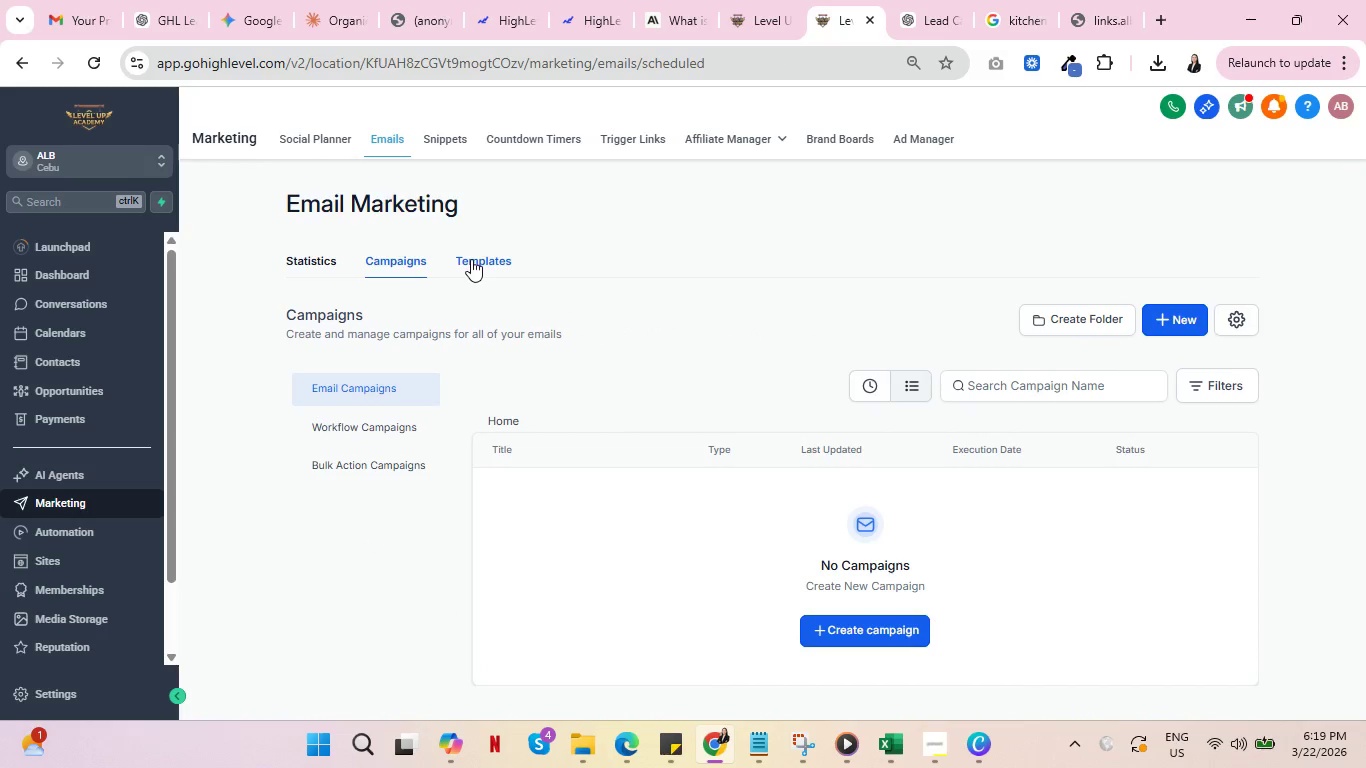 
left_click([471, 259])
 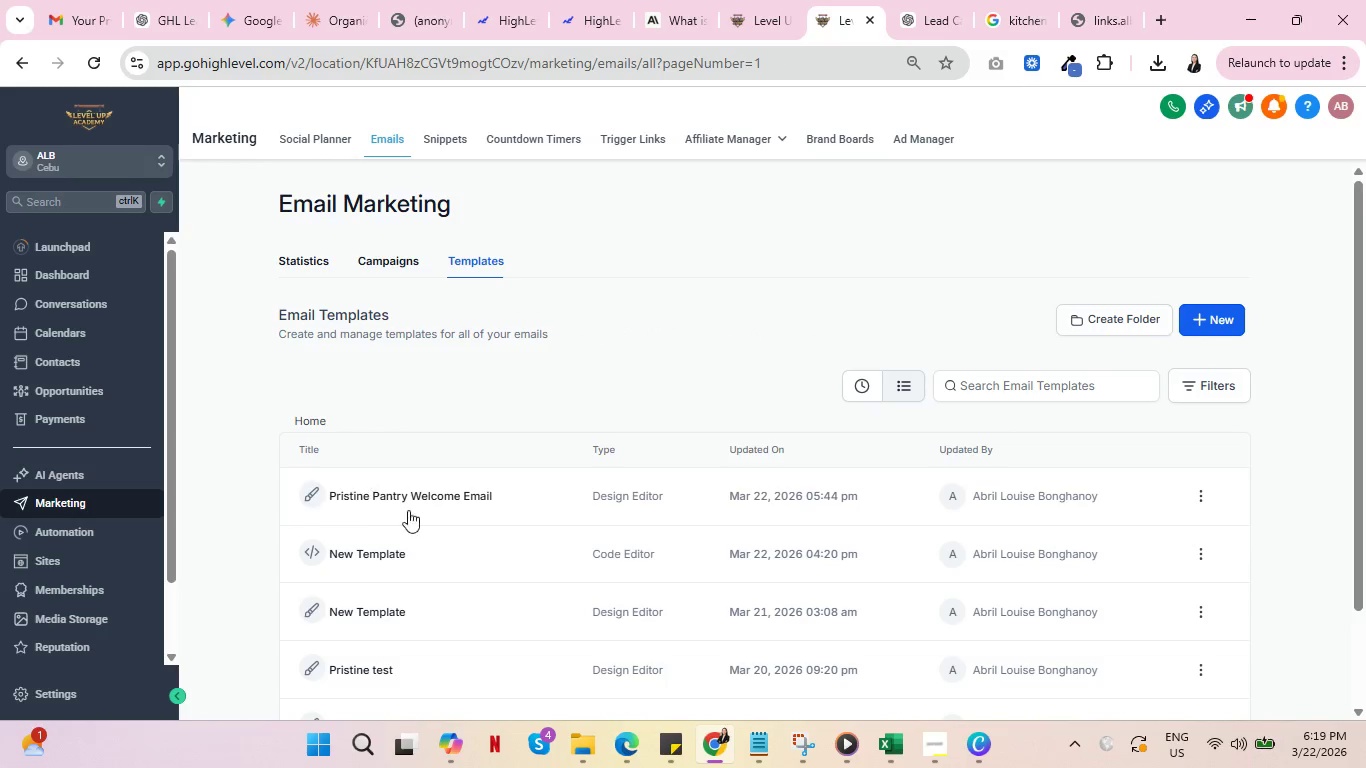 
scroll: coordinate [572, 509], scroll_direction: down, amount: 1.0
 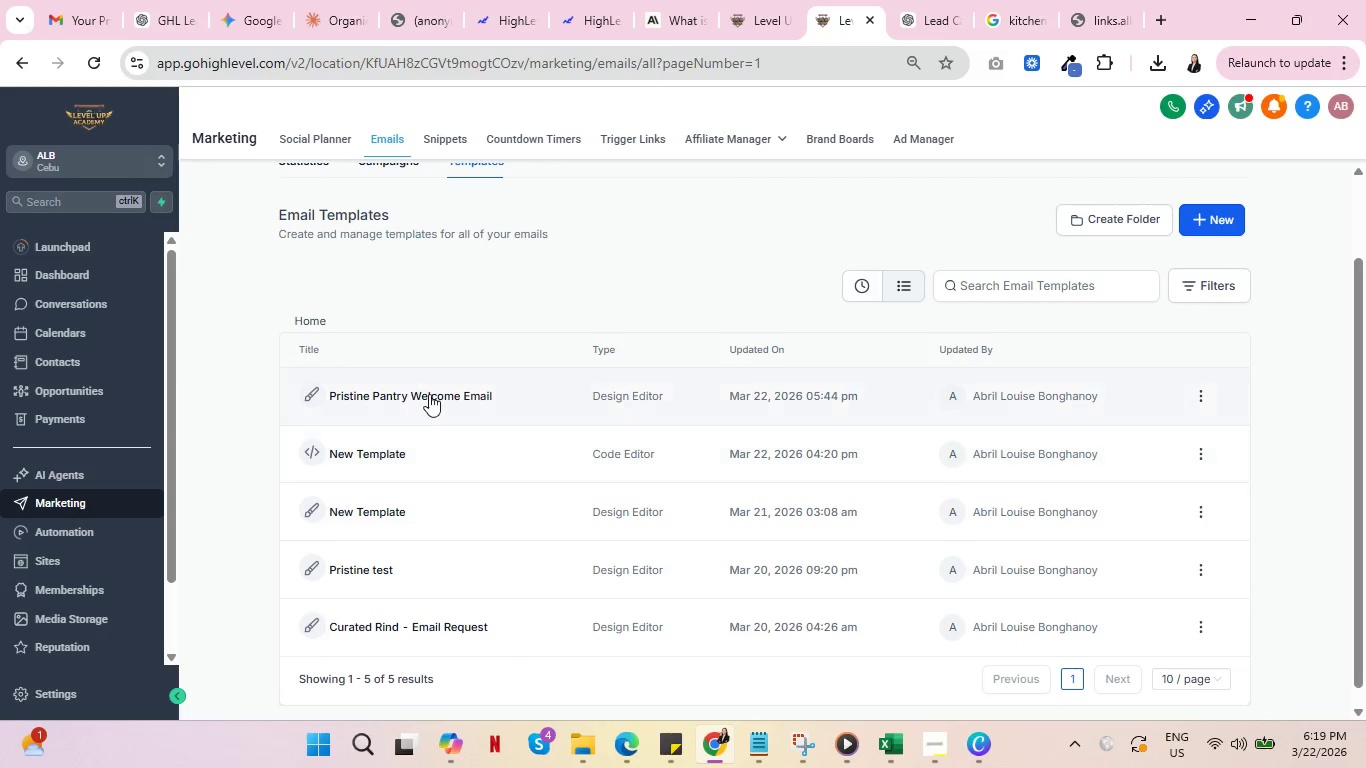 
left_click([429, 394])
 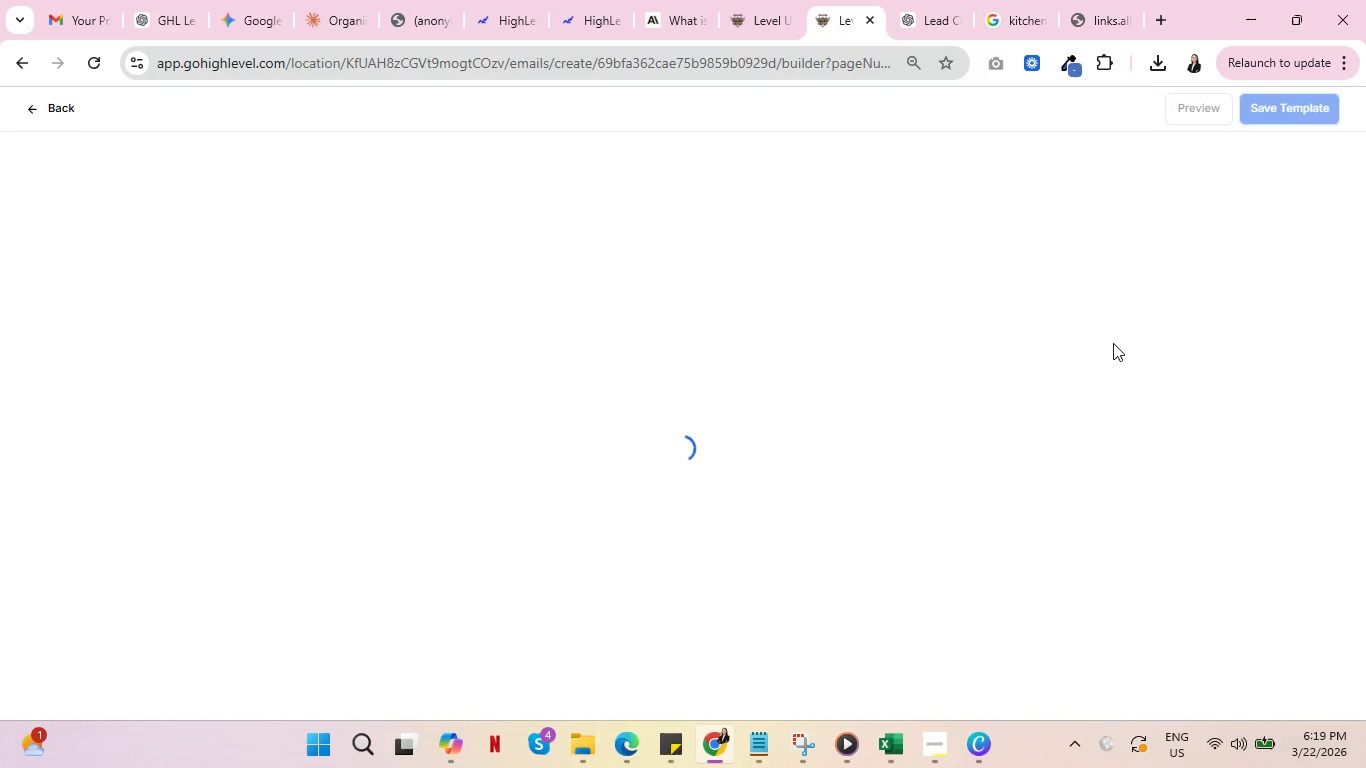 
wait(8.27)
 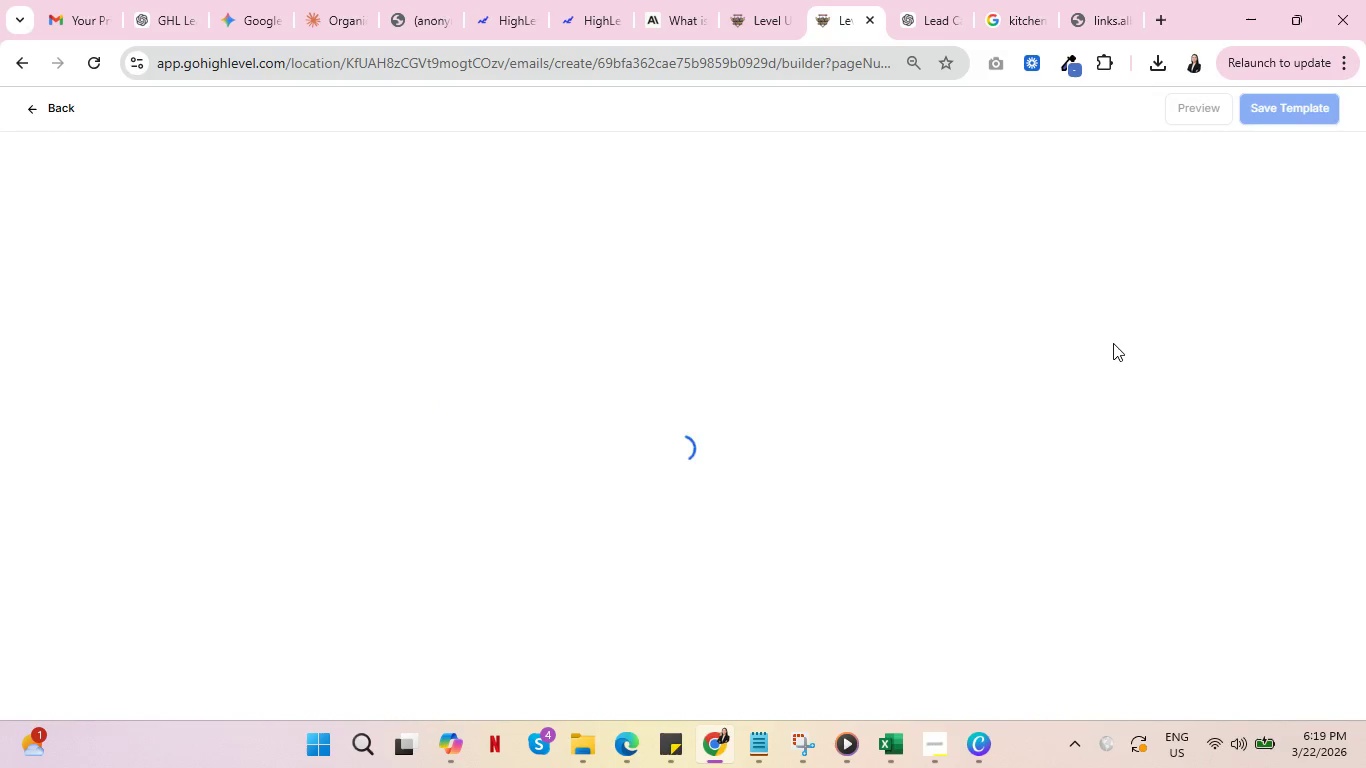 
scroll: coordinate [985, 366], scroll_direction: down, amount: 5.0
 